 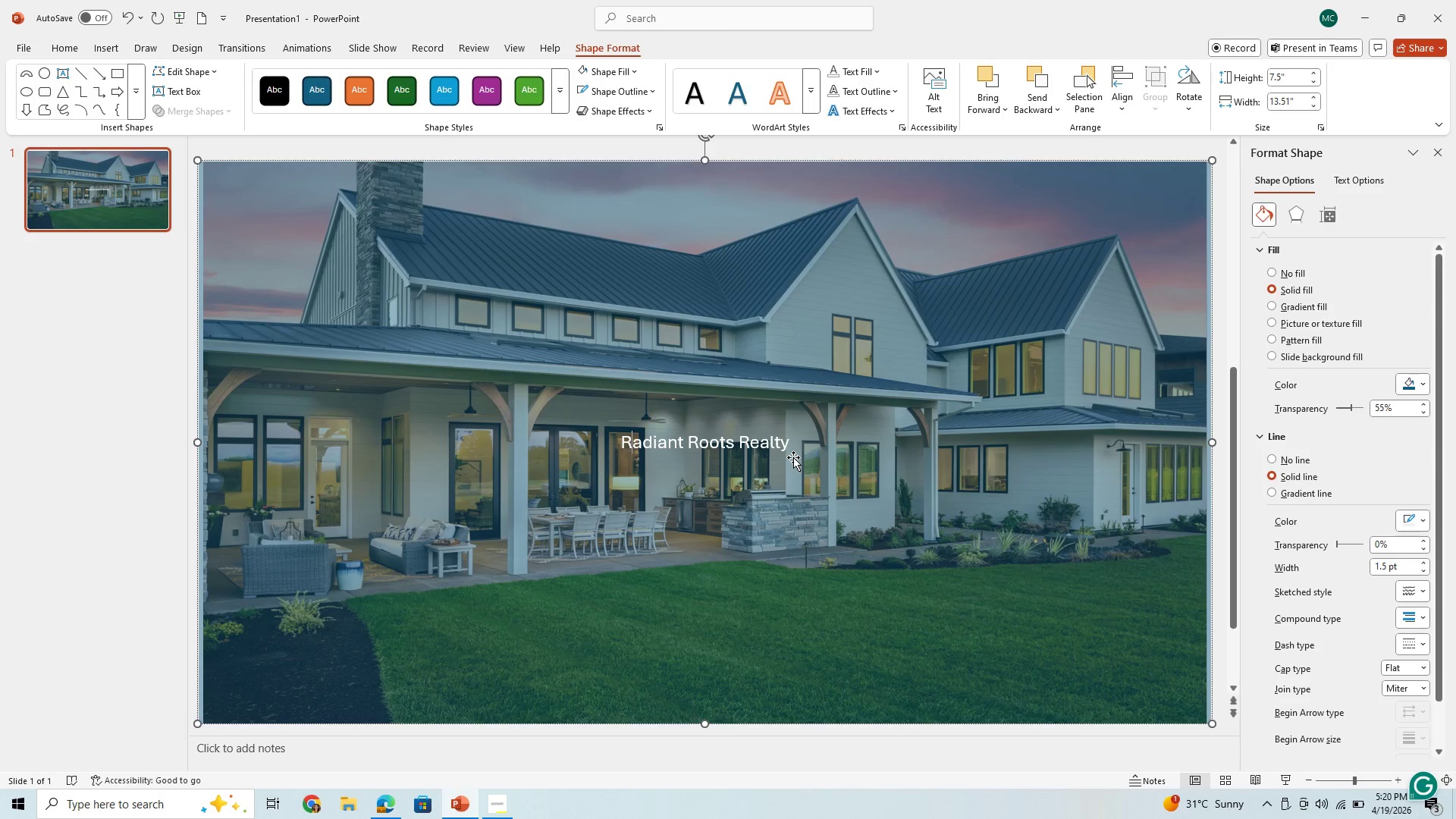 
left_click([788, 447])
 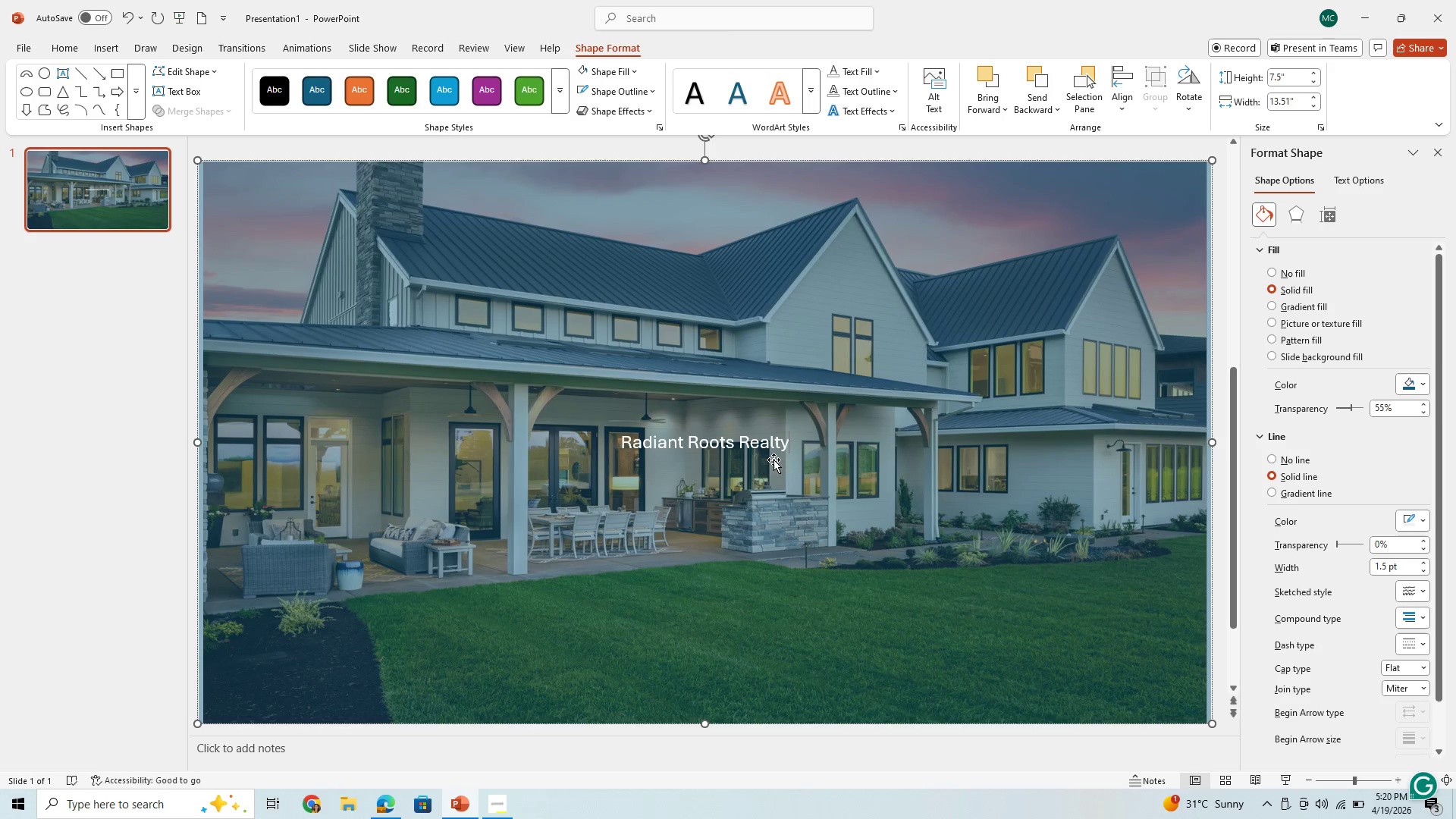 
left_click([776, 456])
 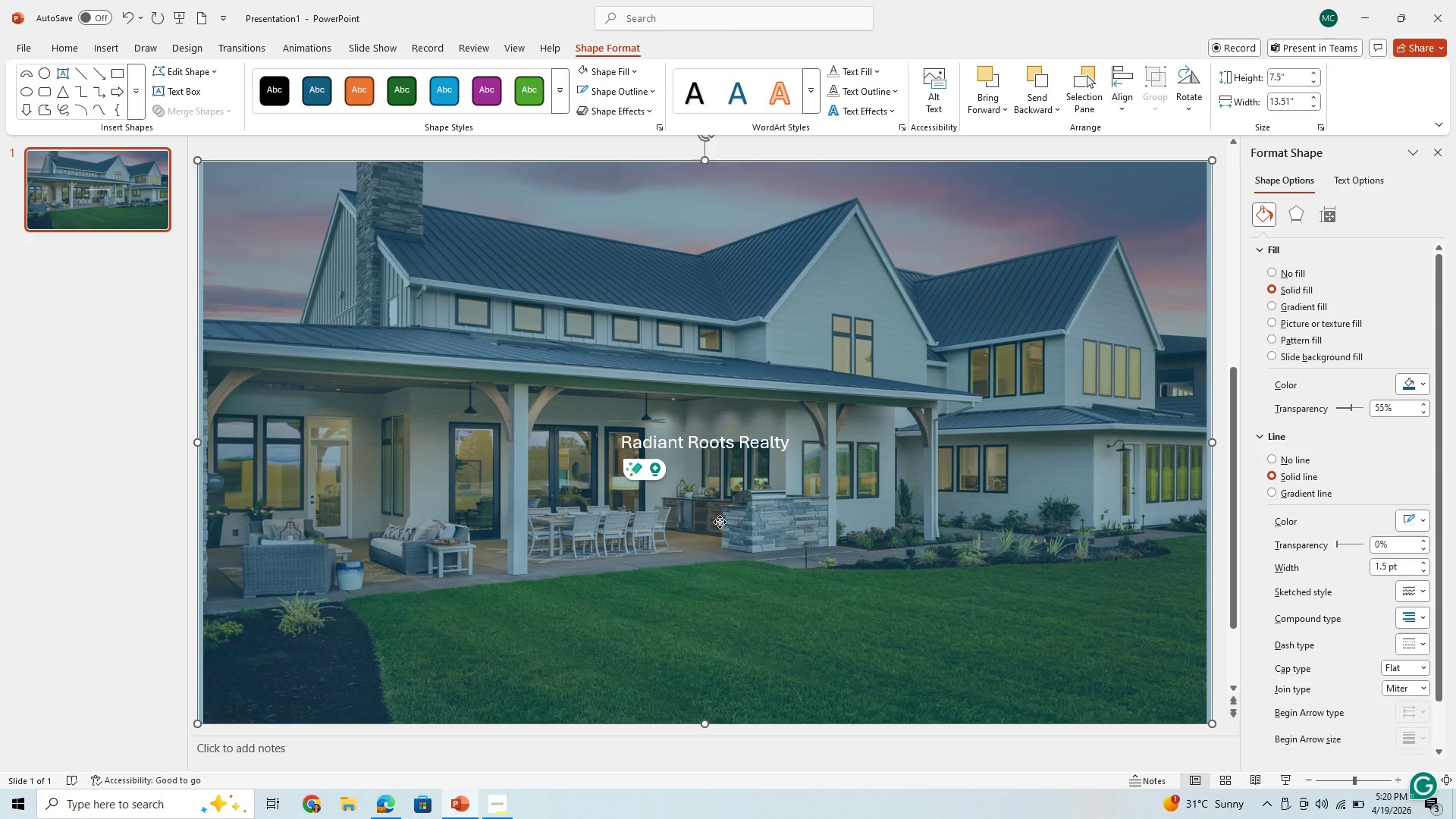 
left_click([720, 522])
 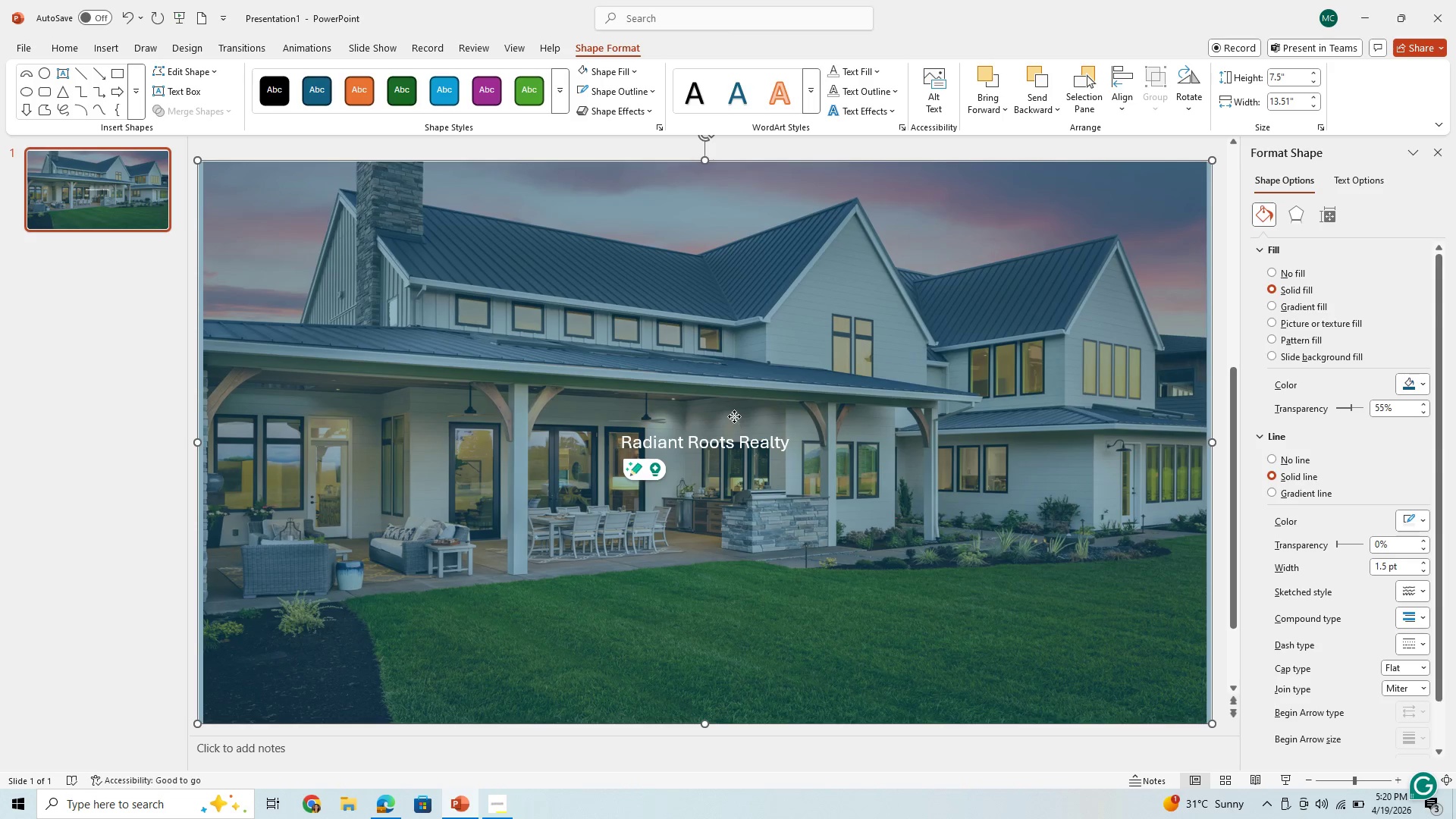 
left_click([734, 416])
 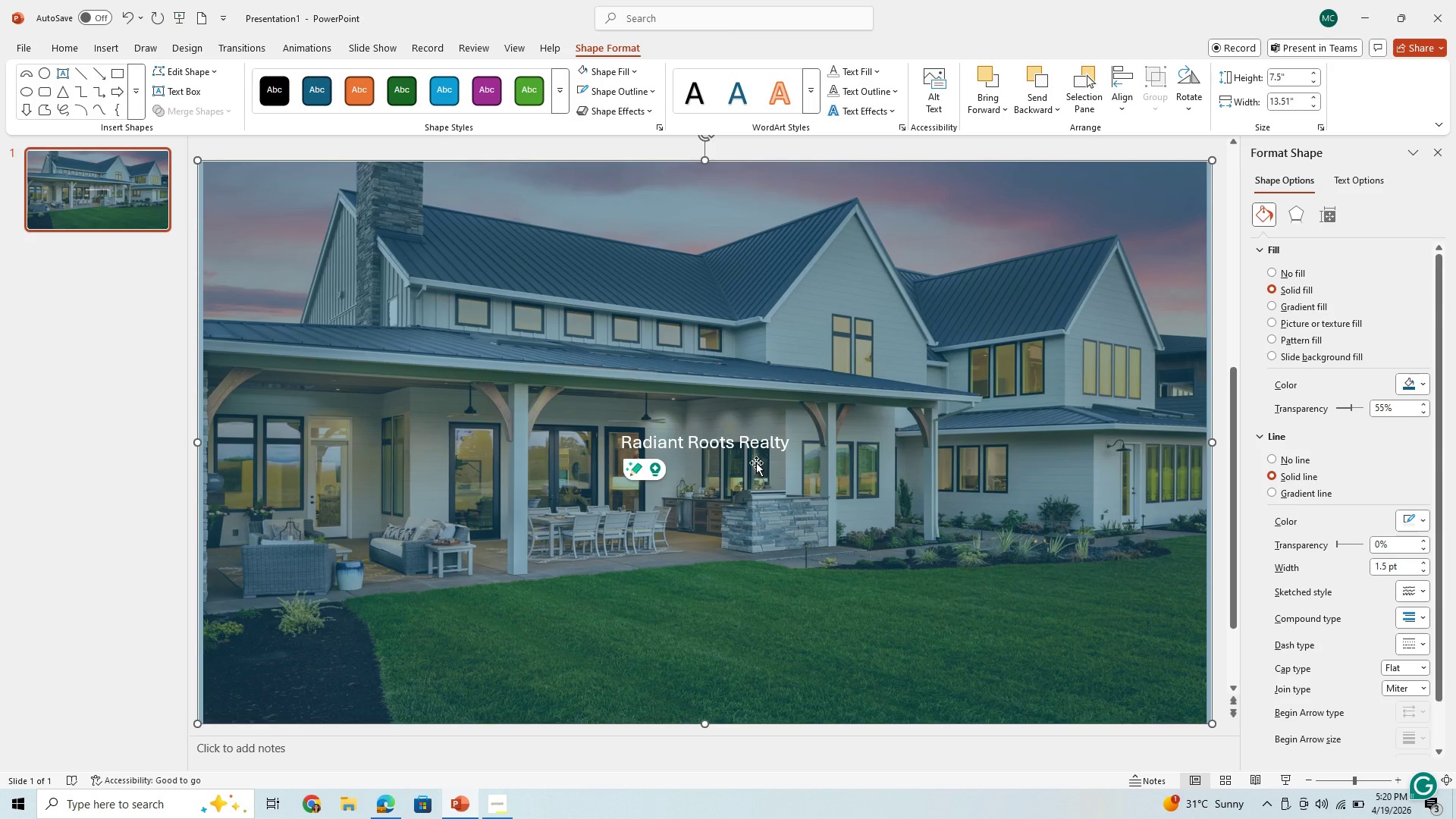 
left_click([751, 444])
 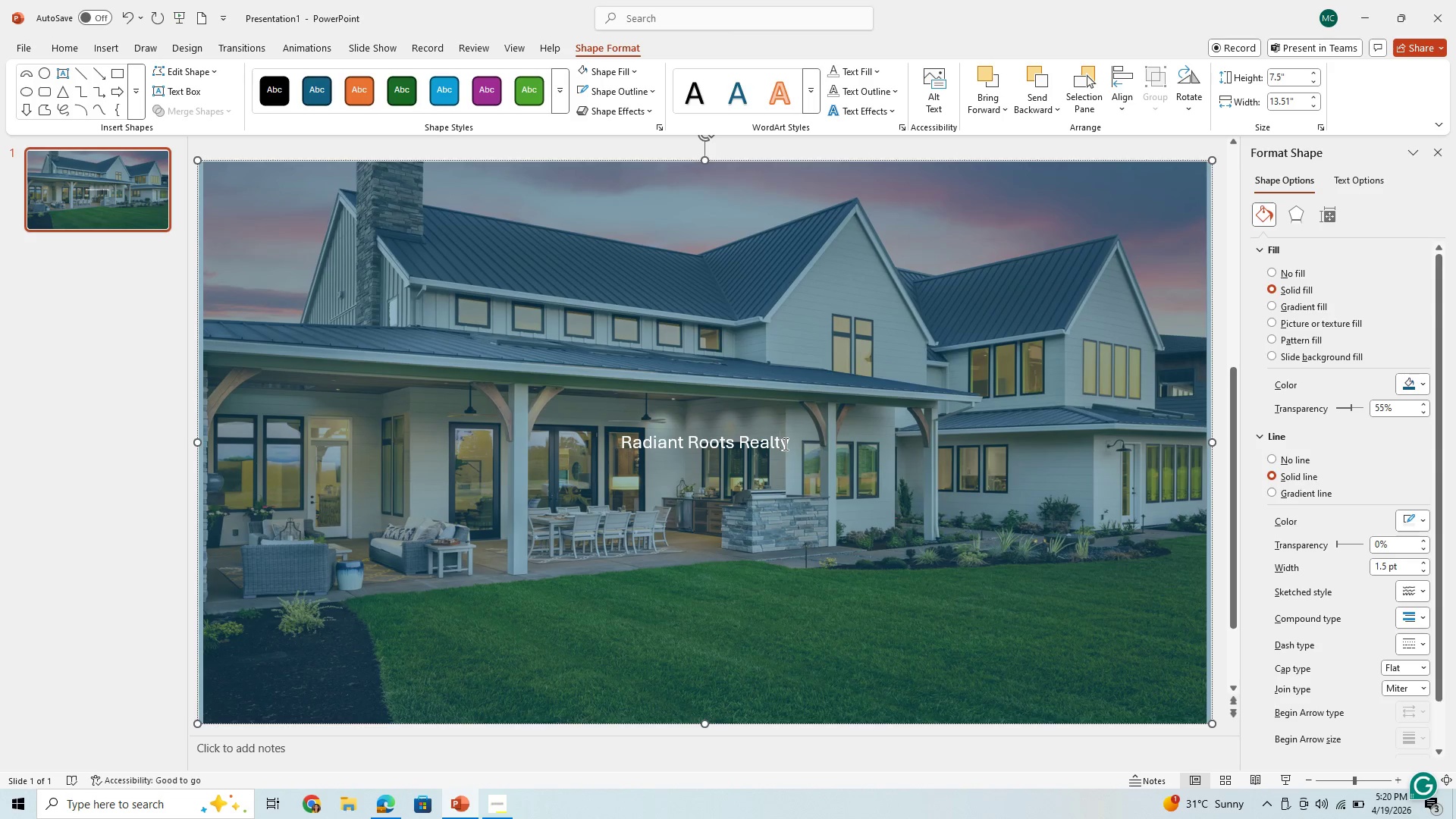 
double_click([784, 444])
 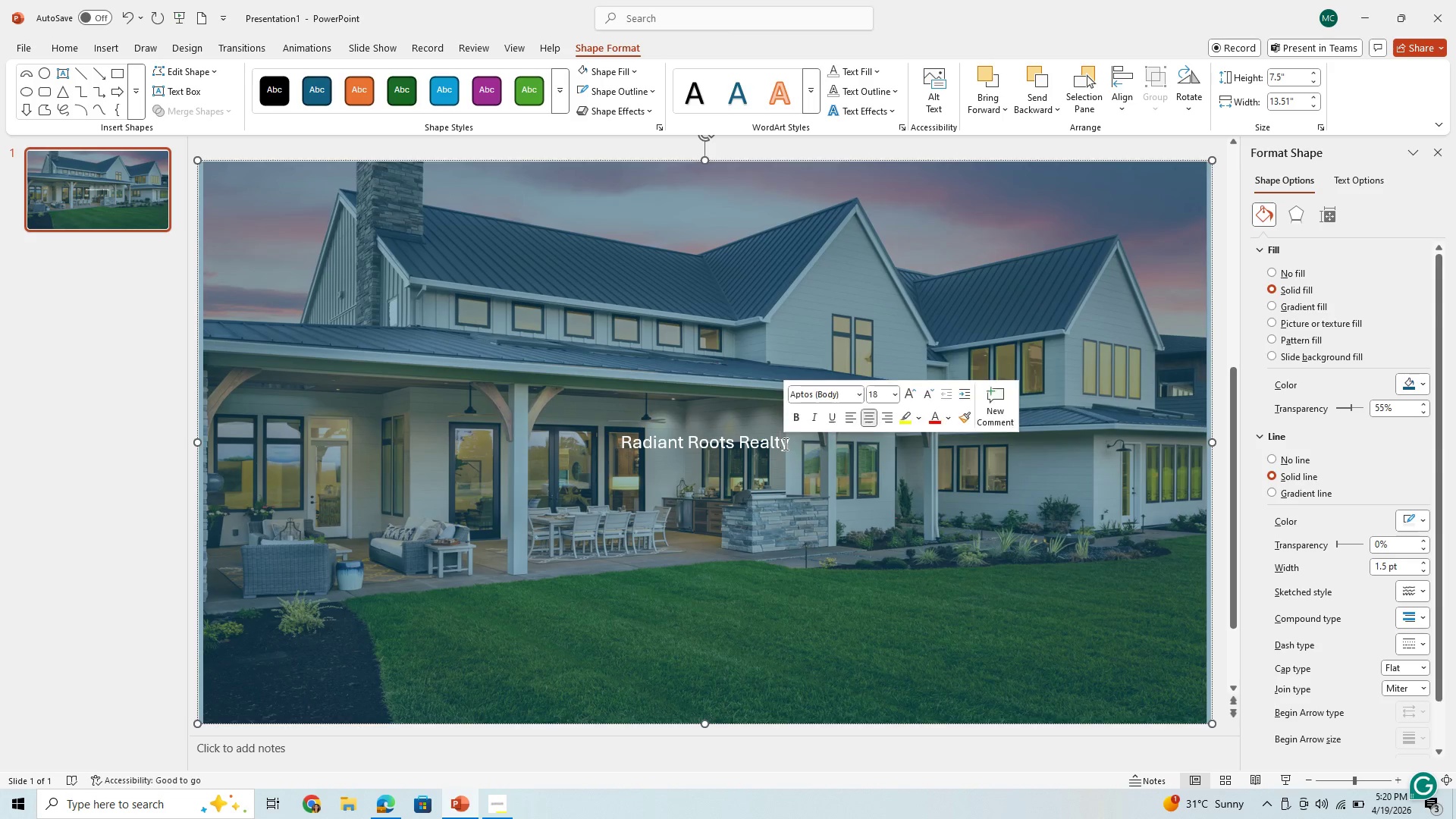 
triple_click([784, 444])
 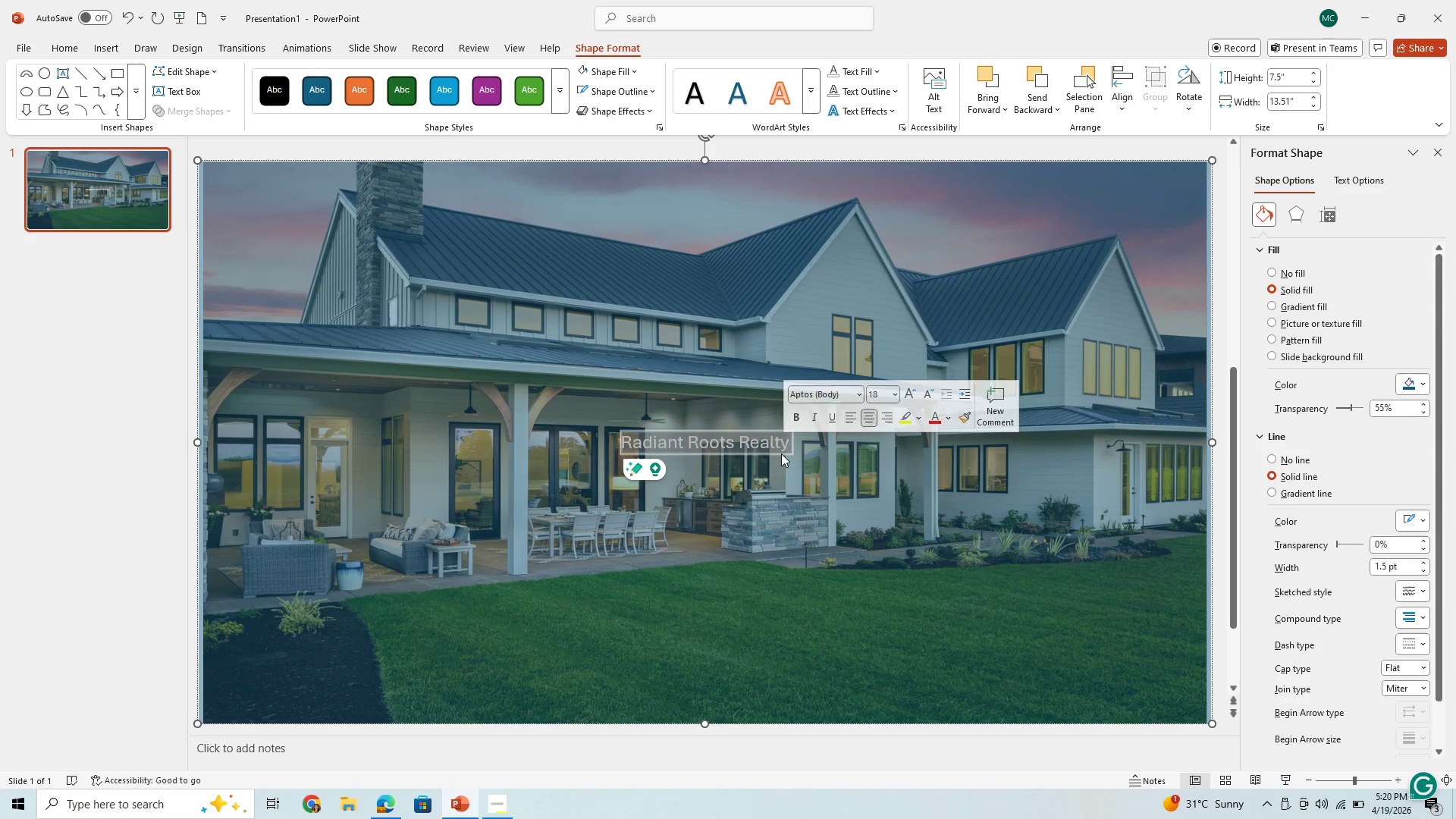 
left_click_drag(start_coordinate=[781, 453], to_coordinate=[758, 412])
 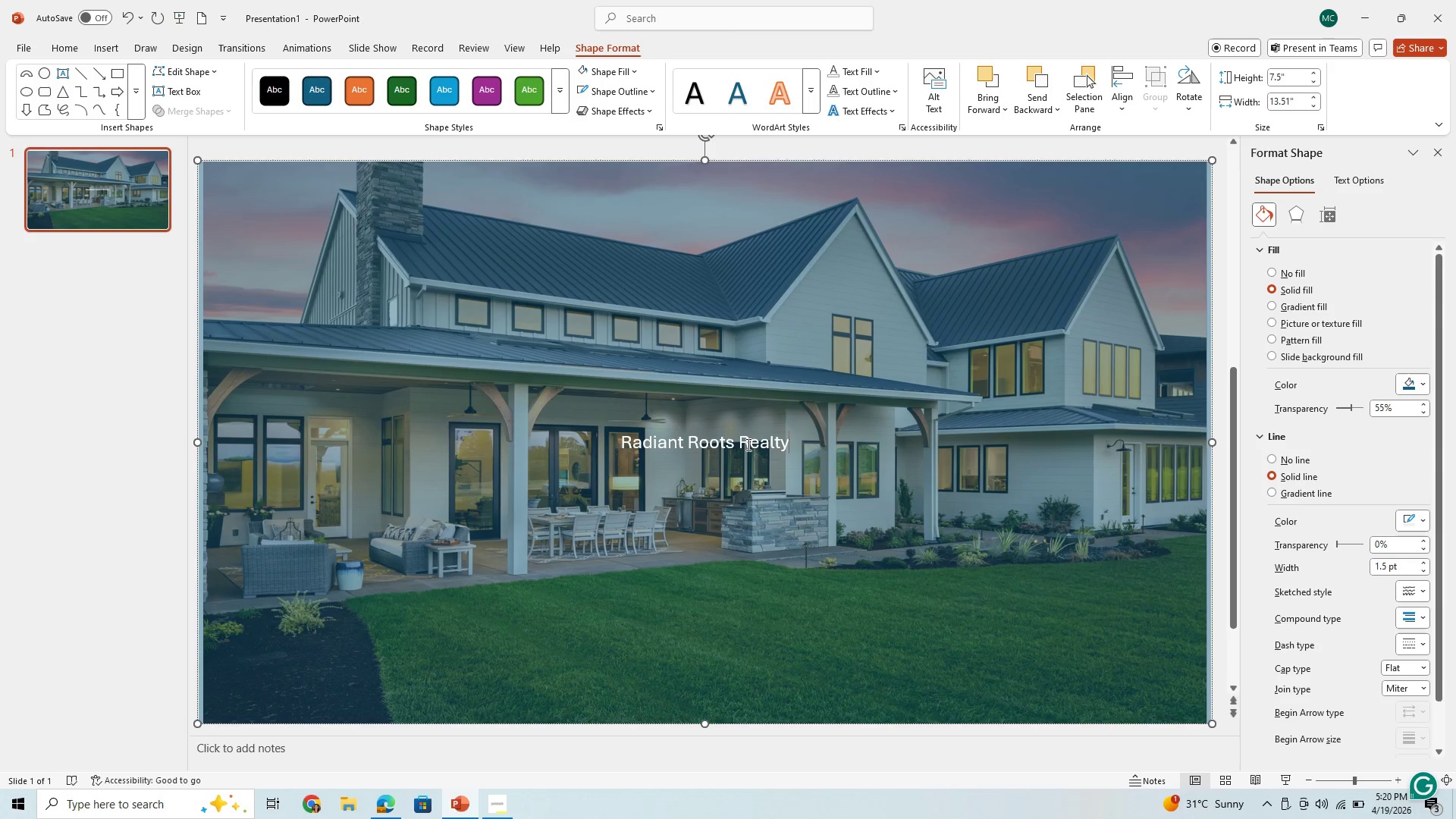 
left_click([748, 444])
 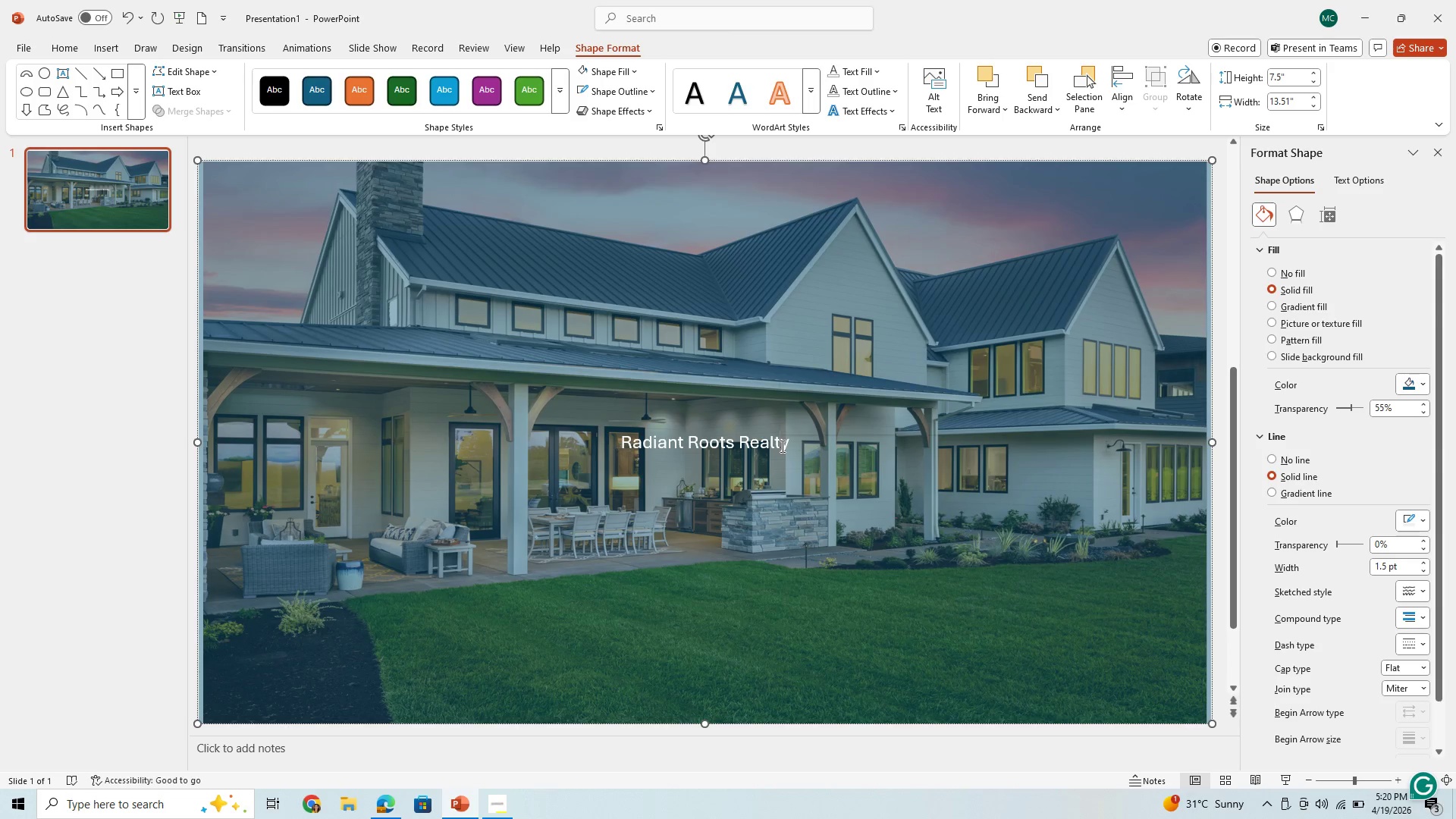 
left_click_drag(start_coordinate=[789, 446], to_coordinate=[580, 462])
 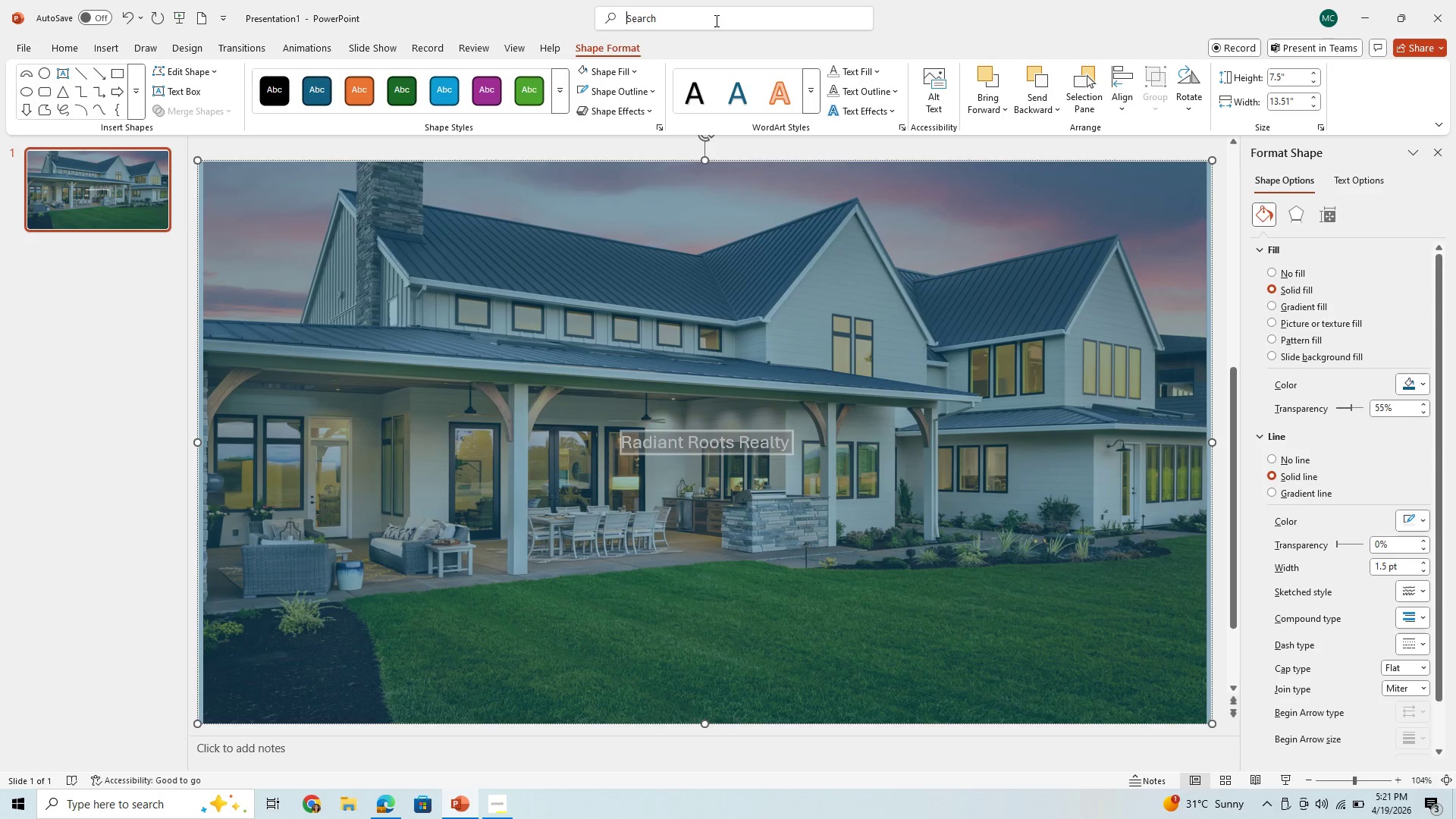 
wait(7.05)
 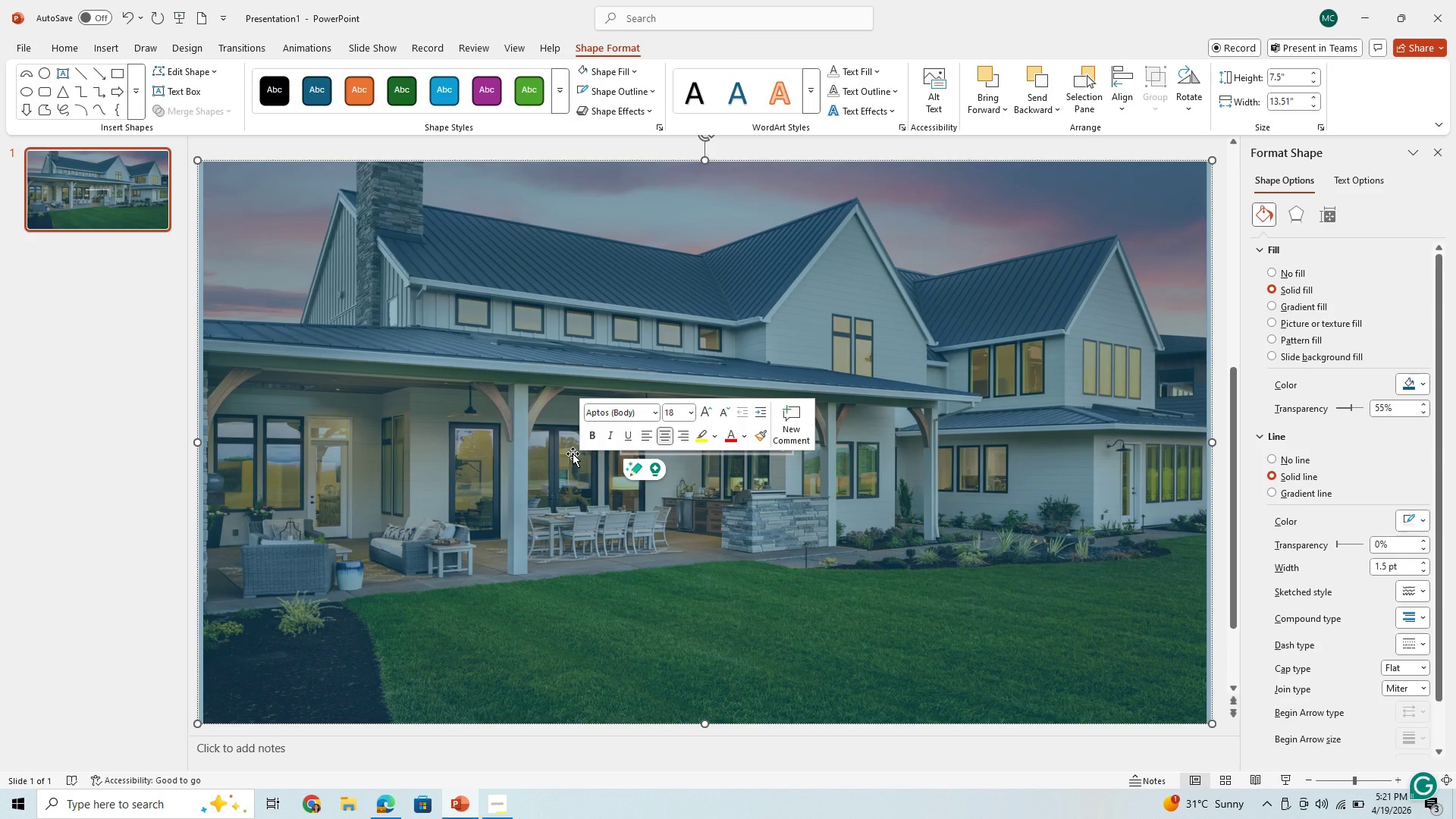 
left_click([701, 73])
 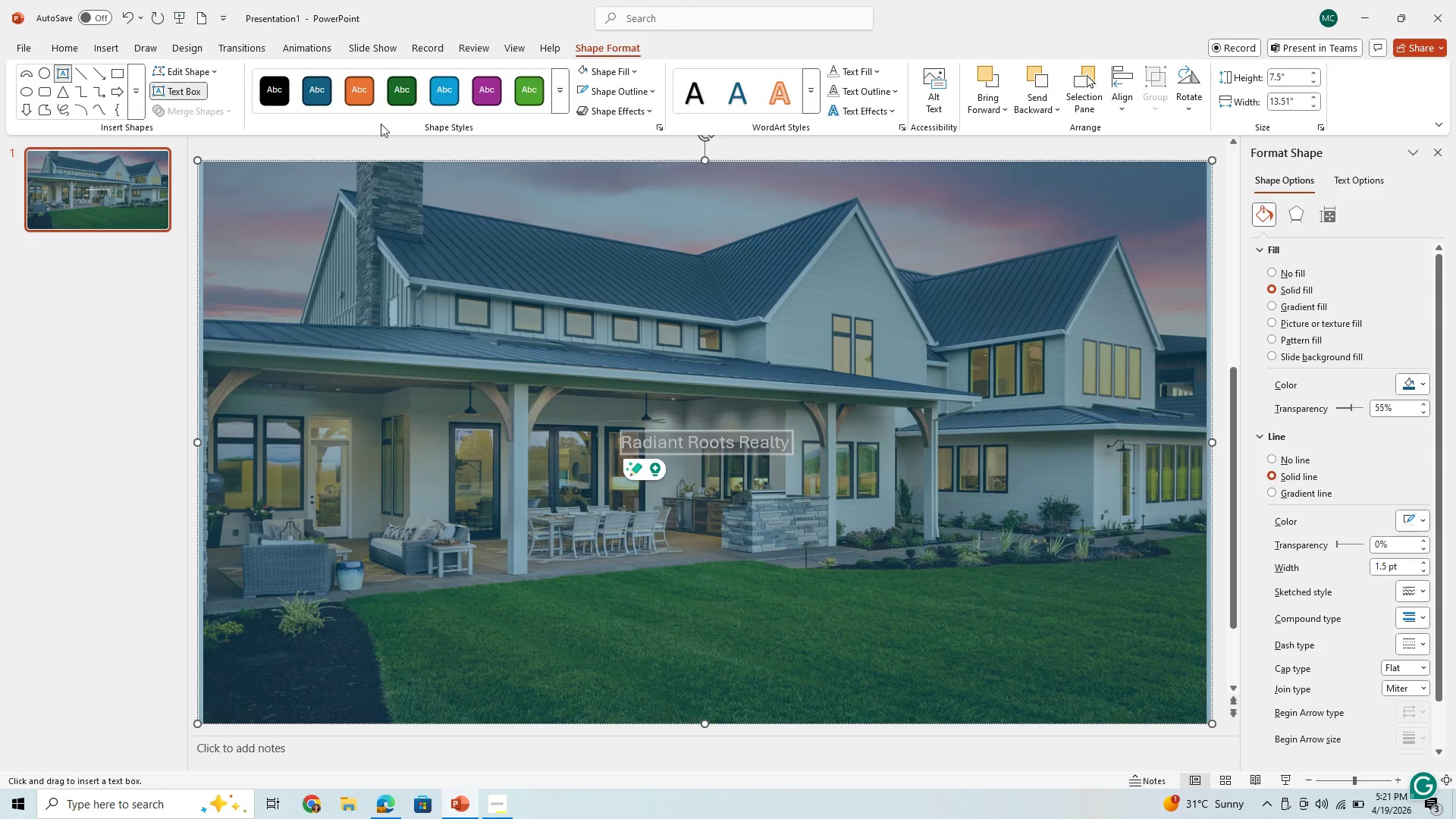 
left_click_drag(start_coordinate=[282, 243], to_coordinate=[1119, 406])
 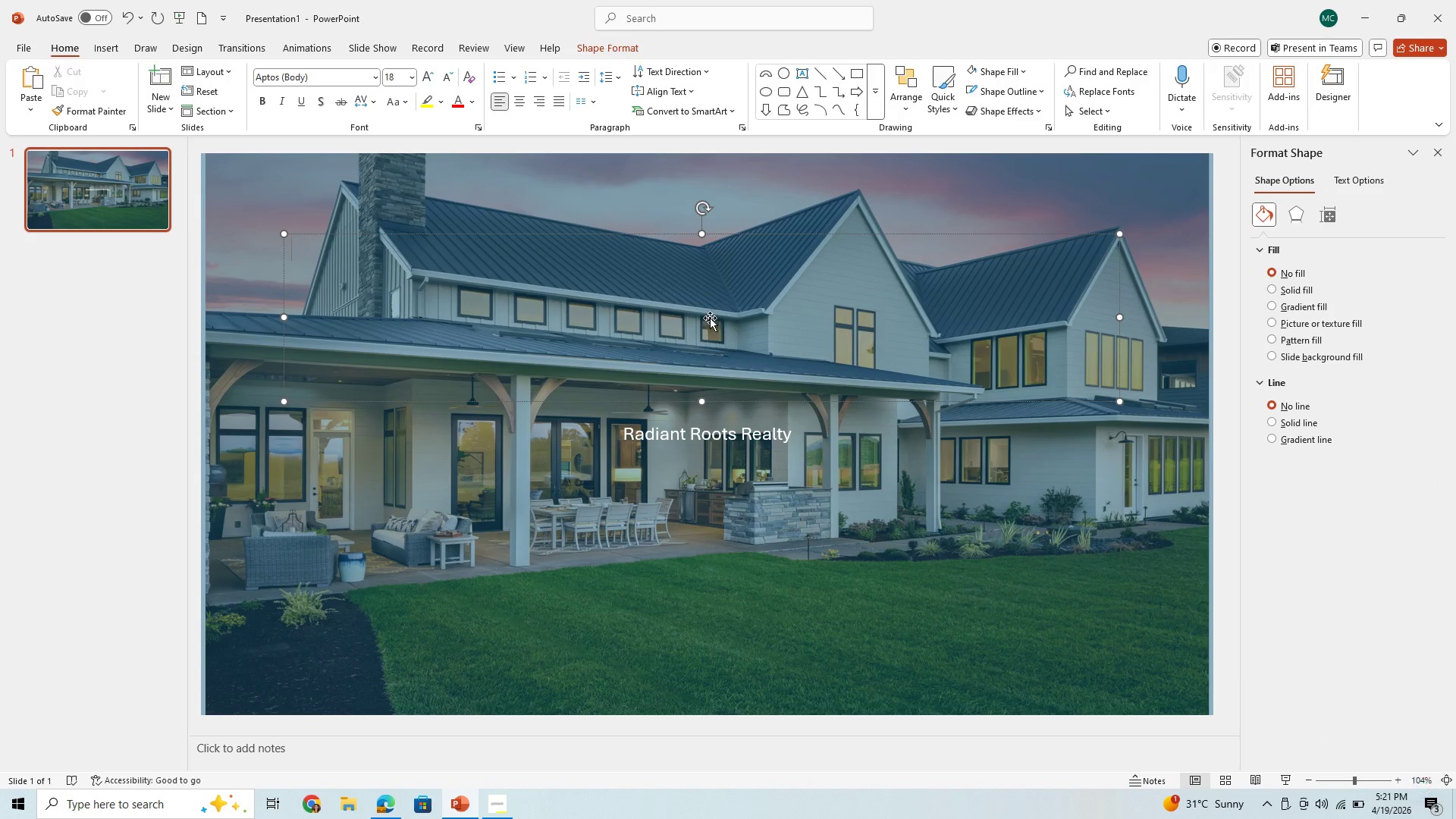 
left_click([690, 305])
 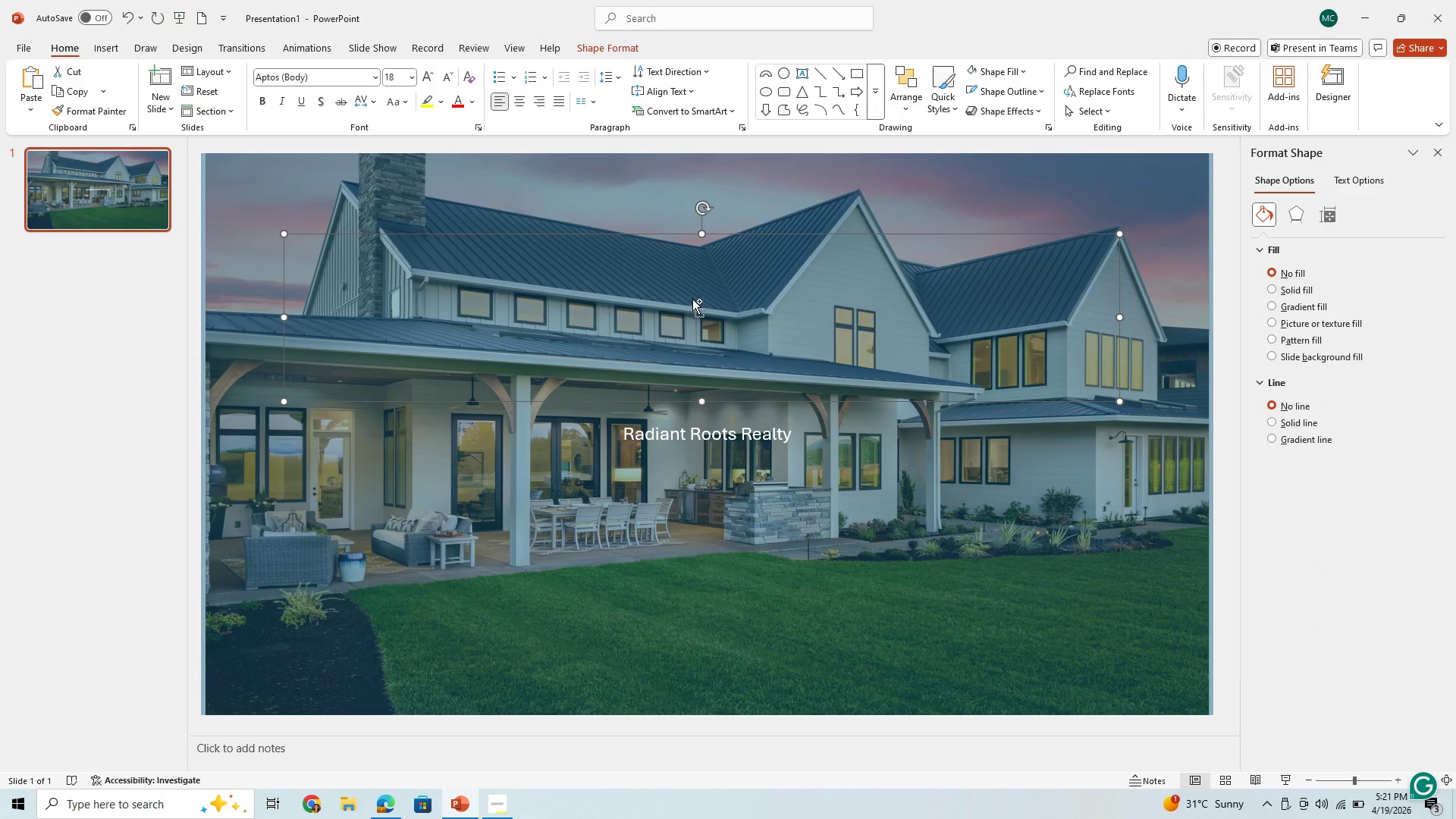 
hold_key(key=ControlLeft, duration=0.64)
 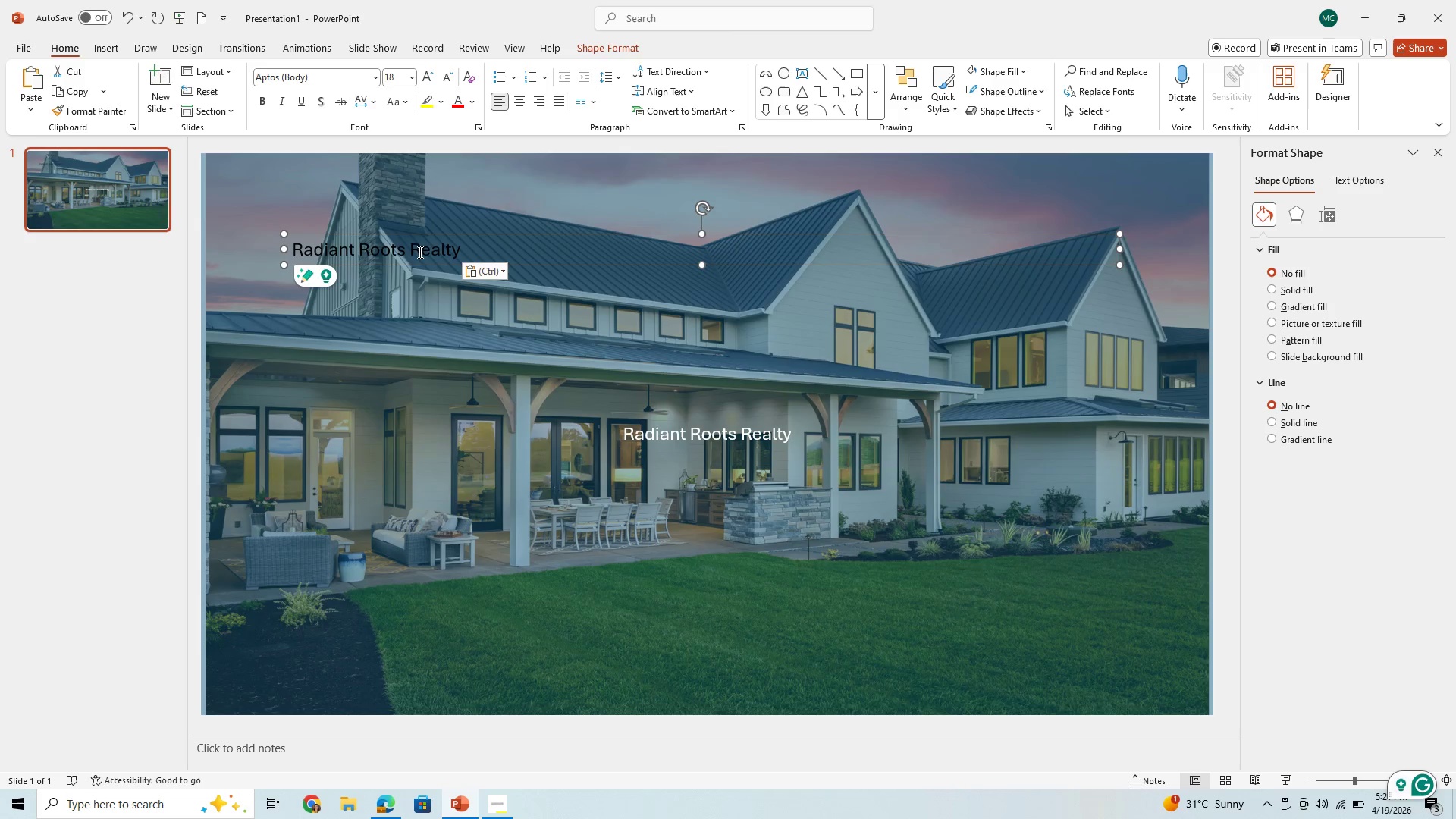 
hold_key(key=V, duration=0.31)
 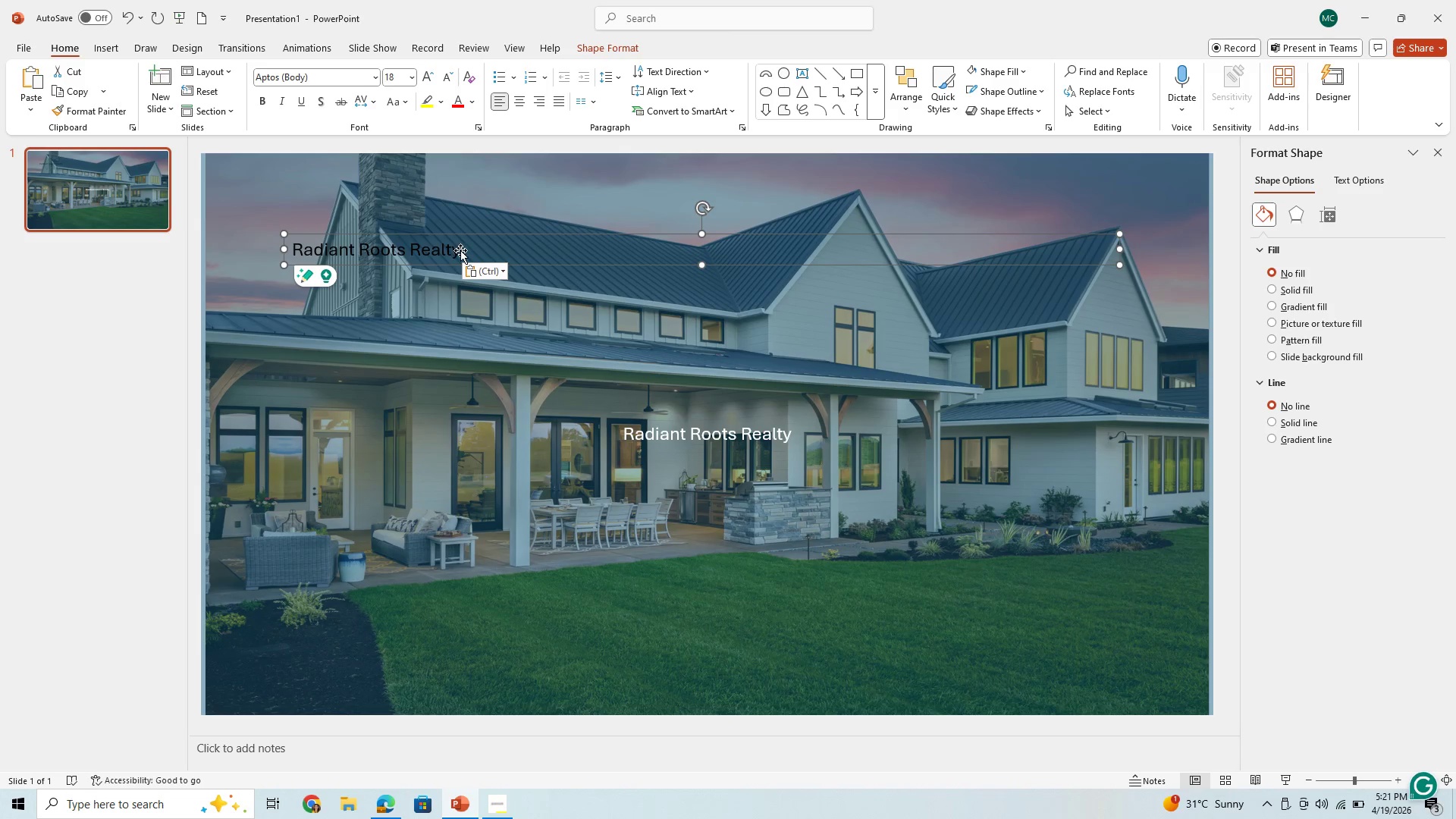 
left_click([460, 250])
 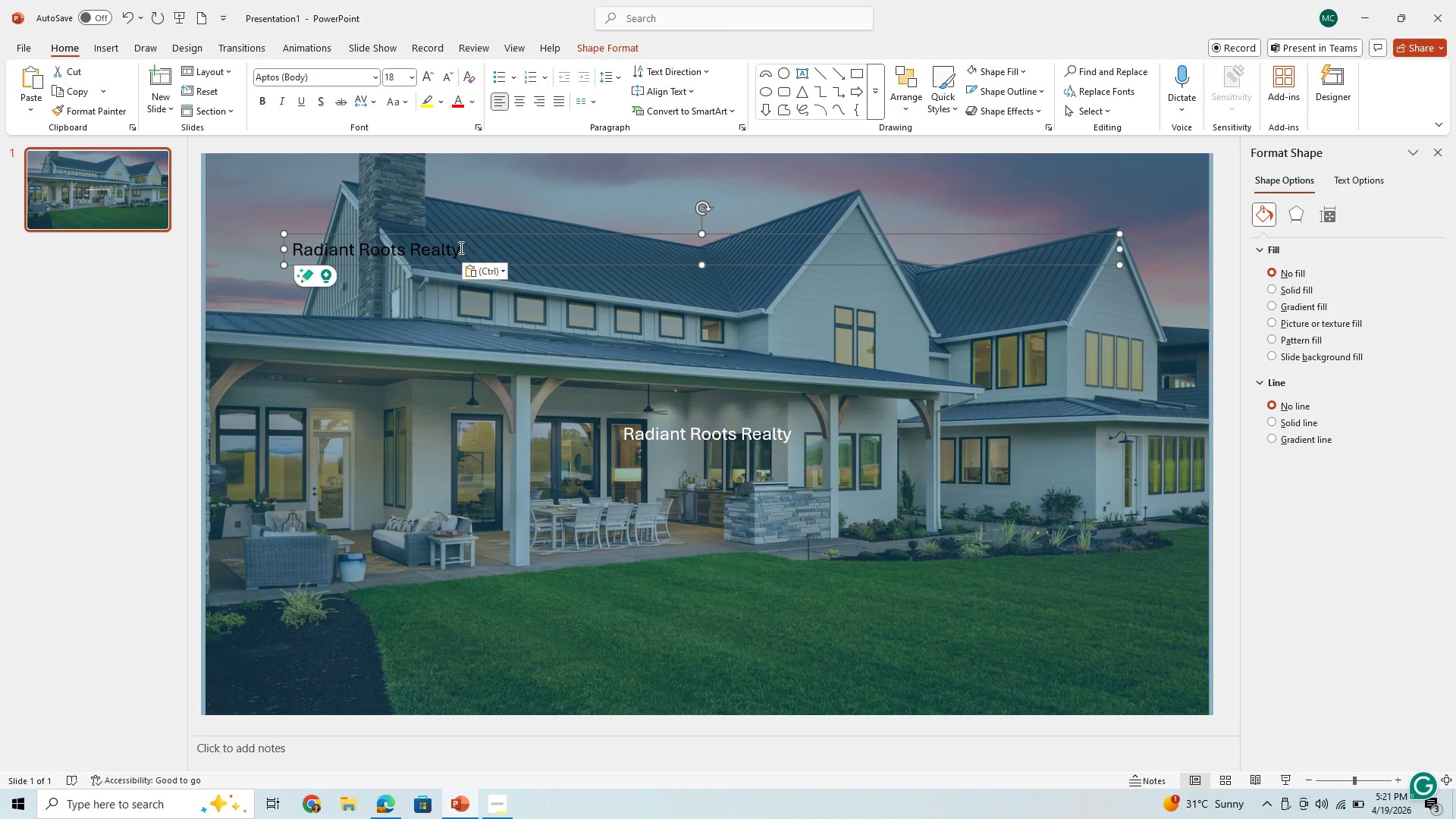 
left_click_drag(start_coordinate=[460, 247], to_coordinate=[320, 244])
 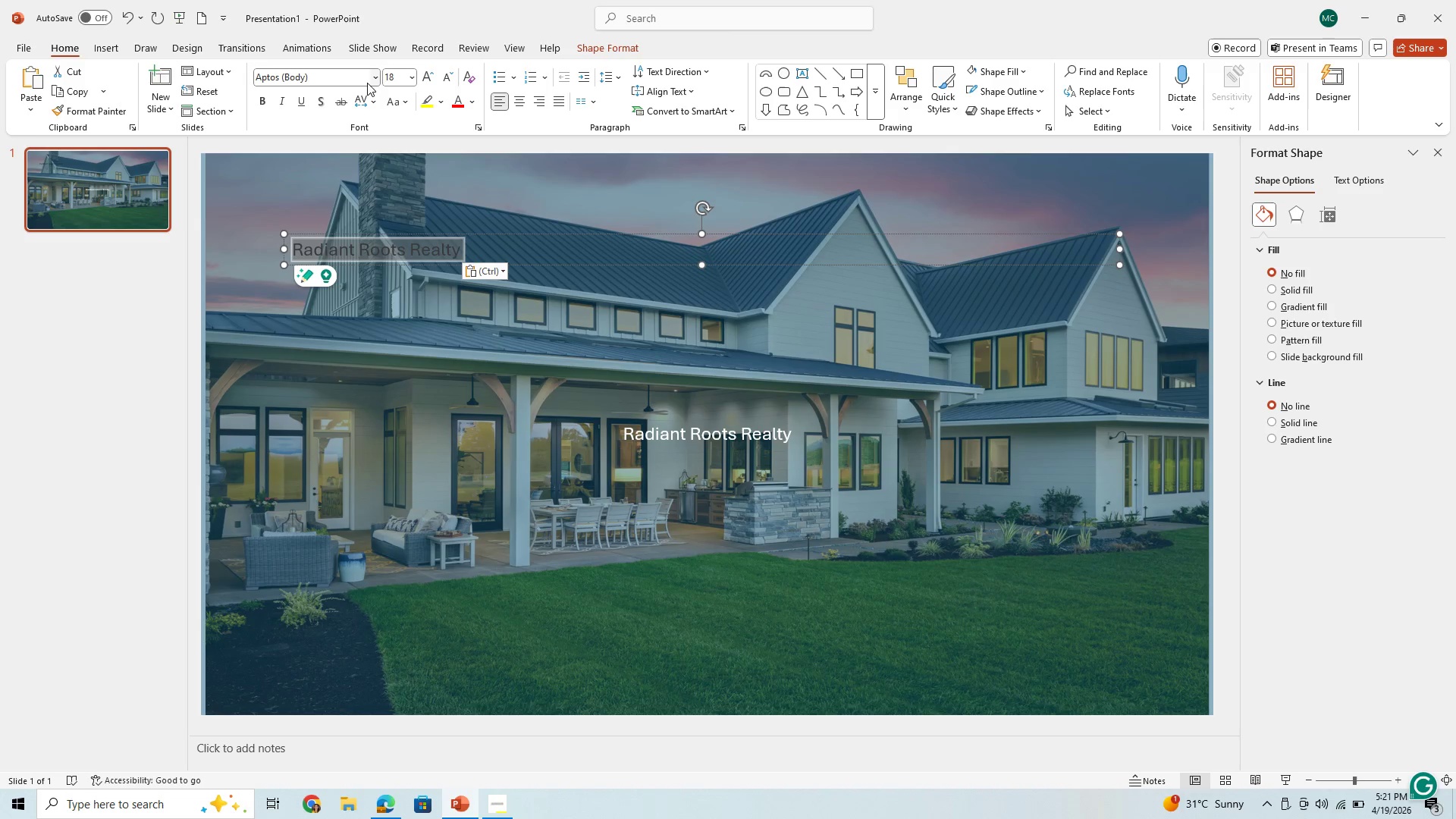 
left_click([375, 77])
 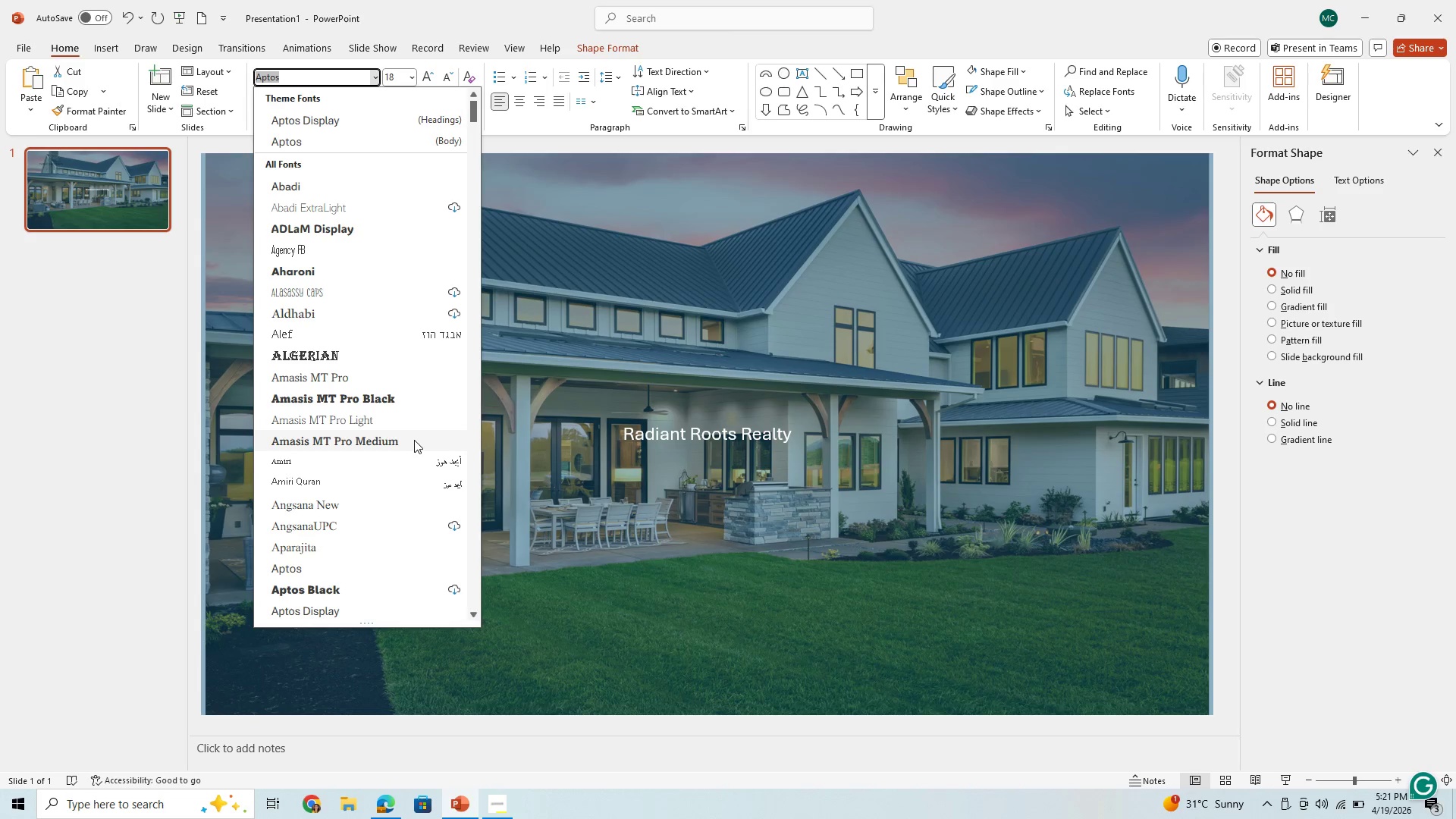 
type(times)
 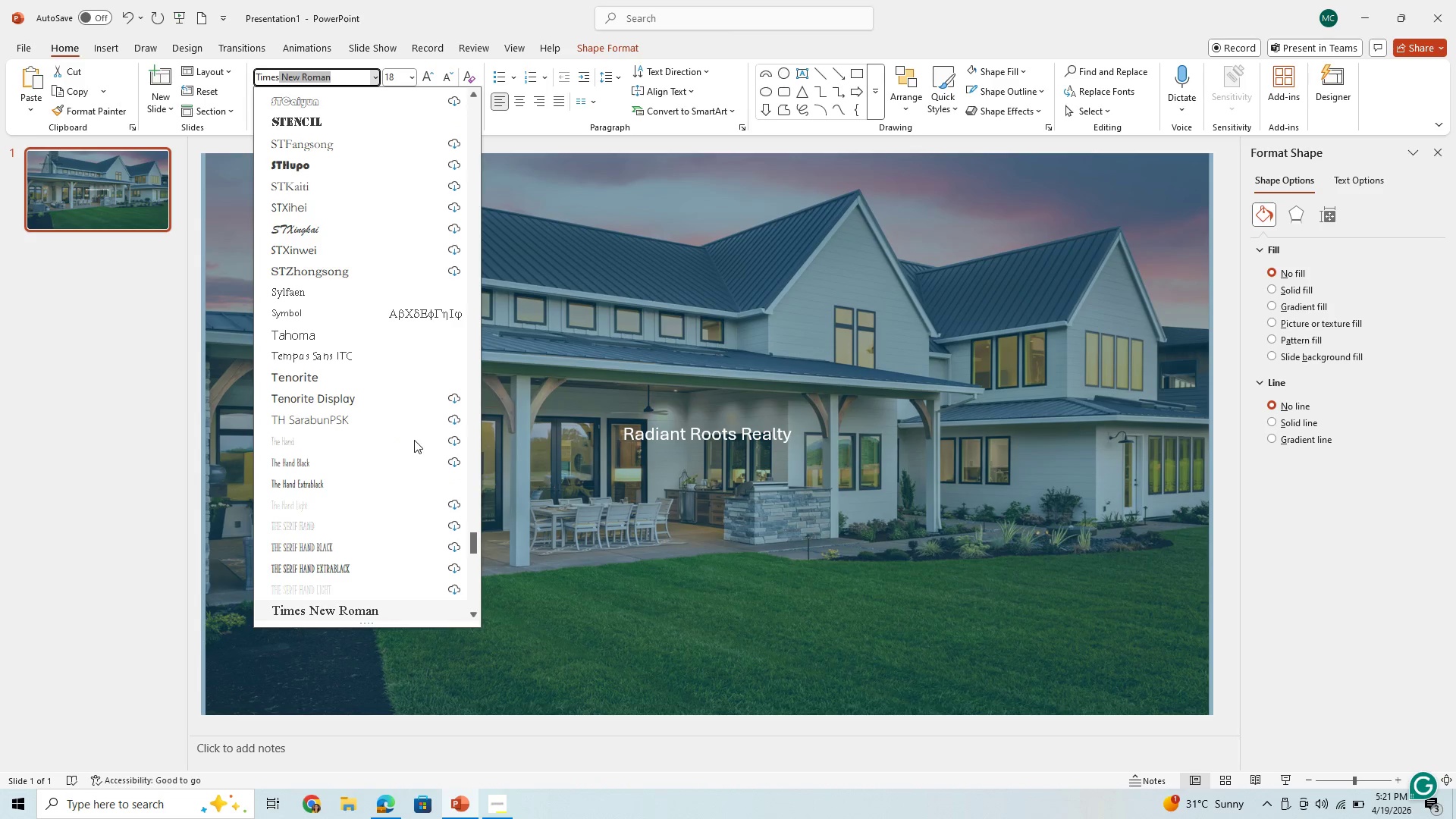 
key(Enter)
 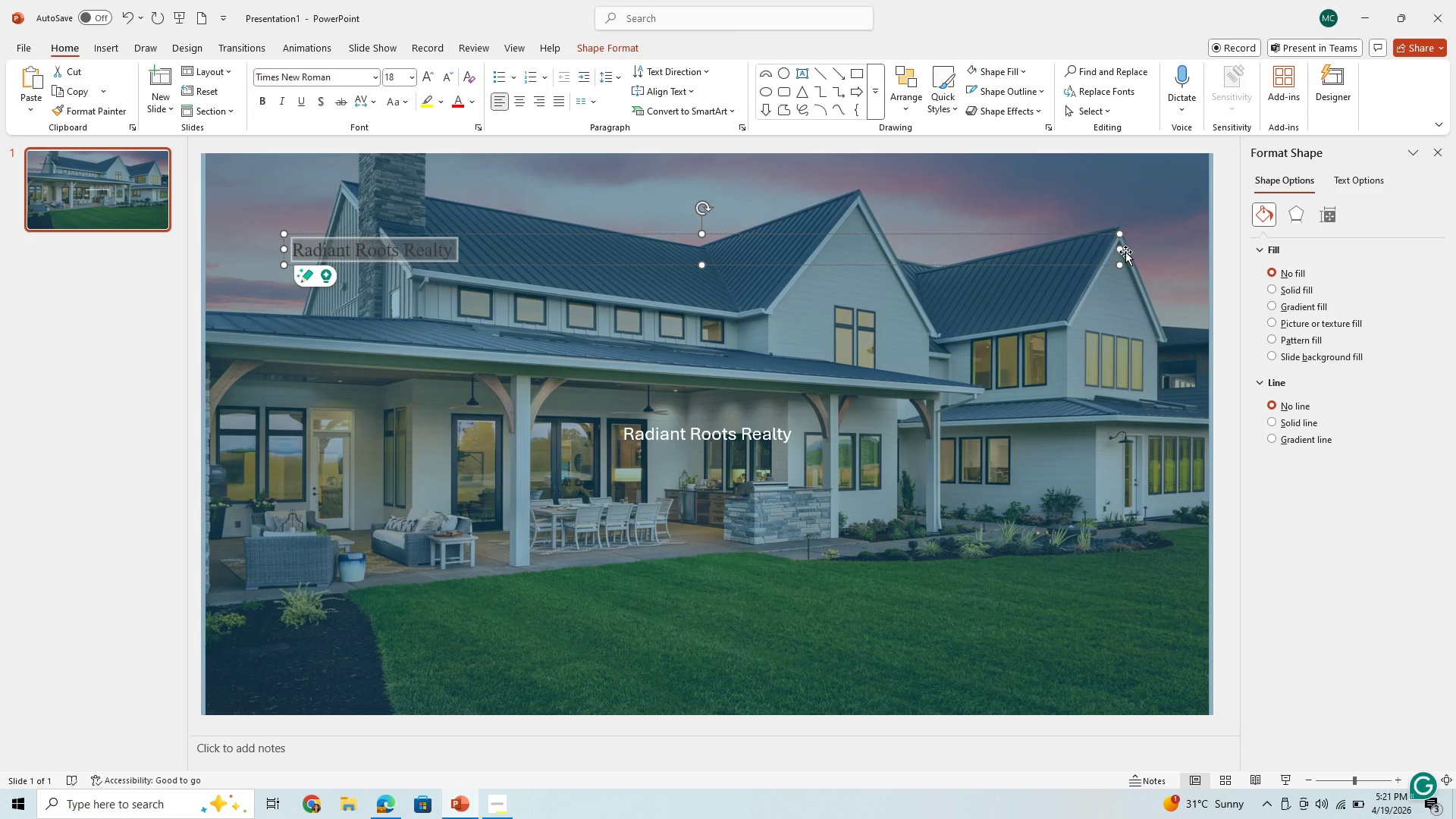 
left_click_drag(start_coordinate=[1120, 249], to_coordinate=[694, 270])
 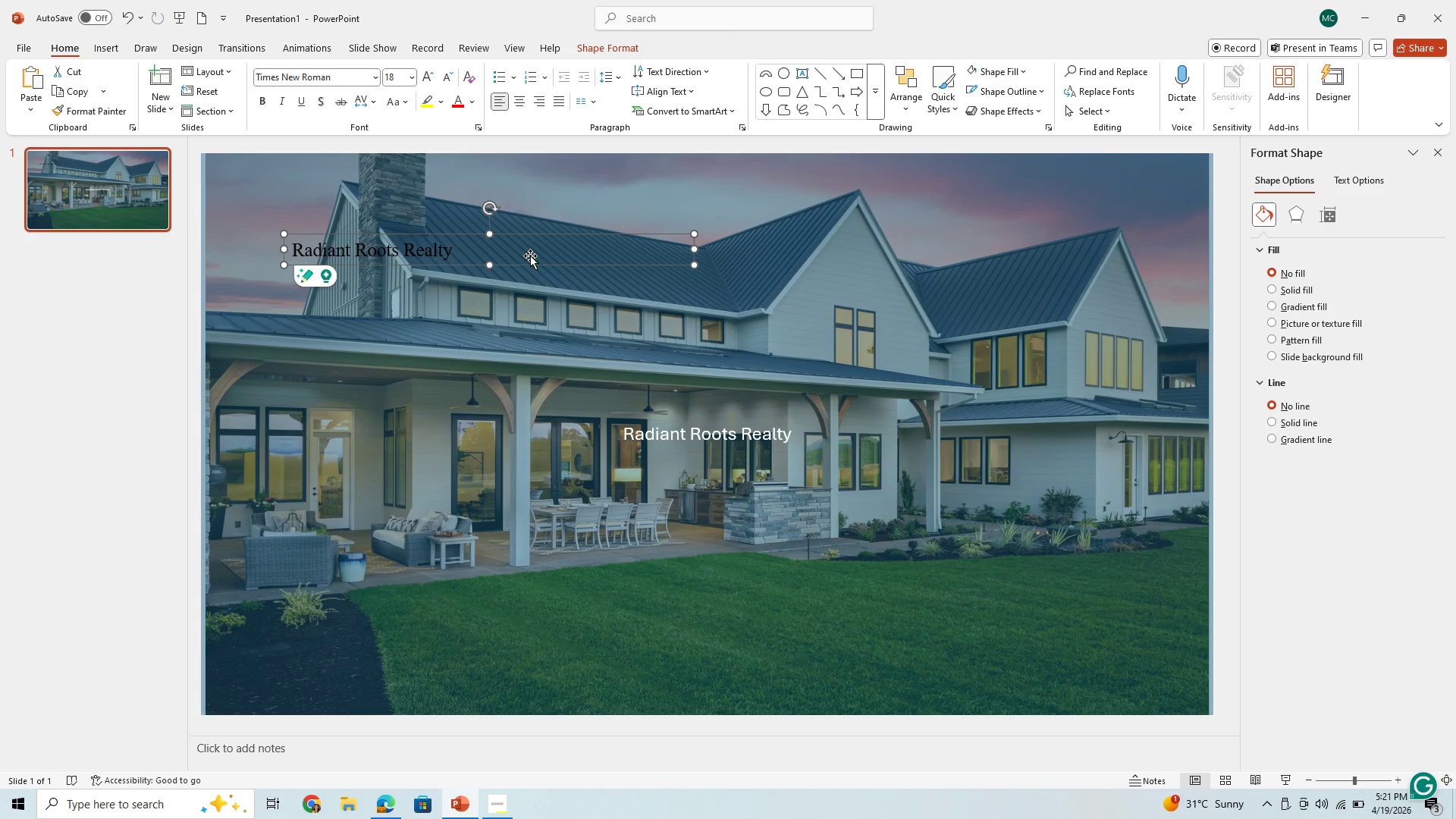 
left_click([530, 256])
 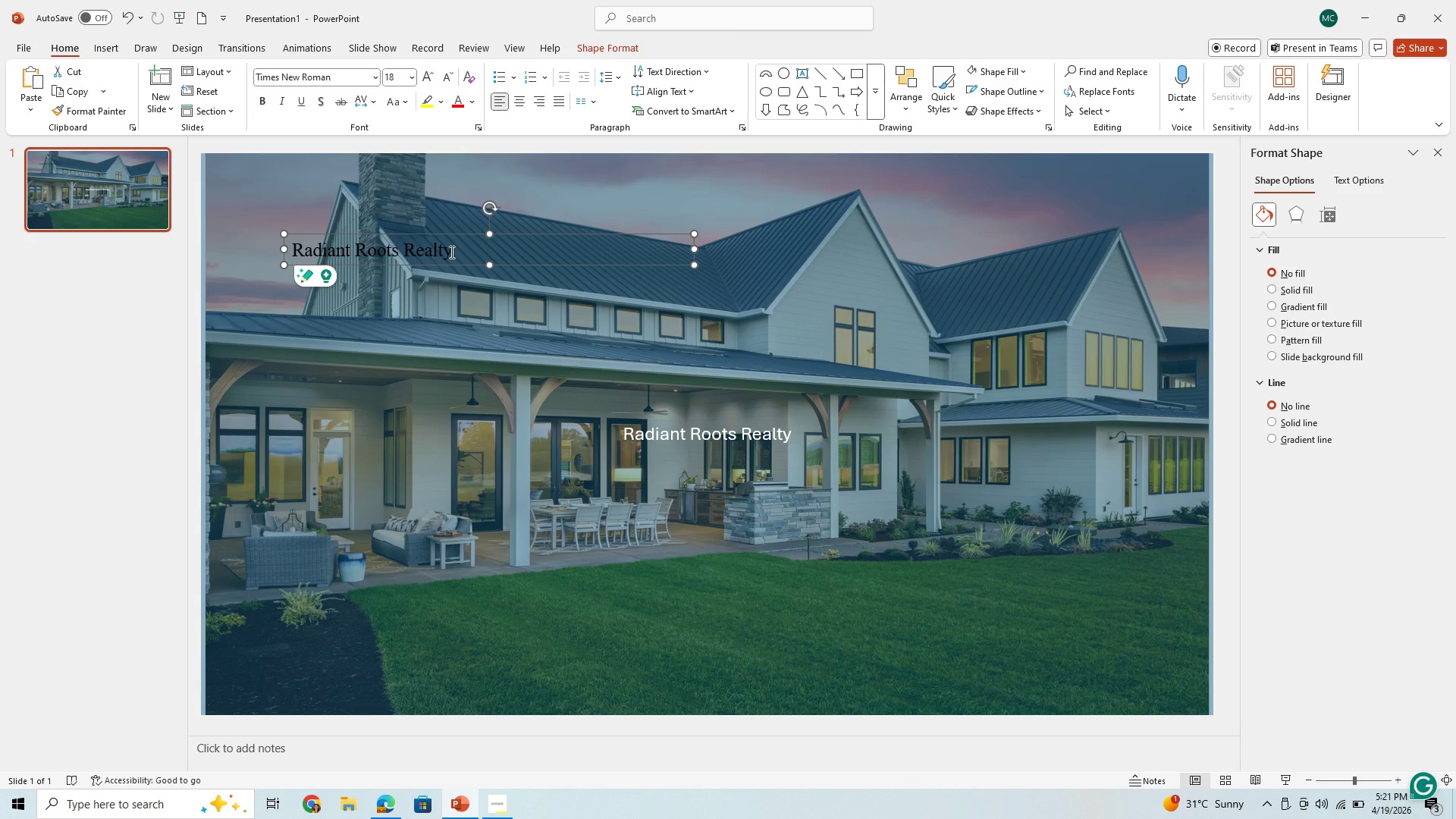 
left_click_drag(start_coordinate=[450, 252], to_coordinate=[286, 245])
 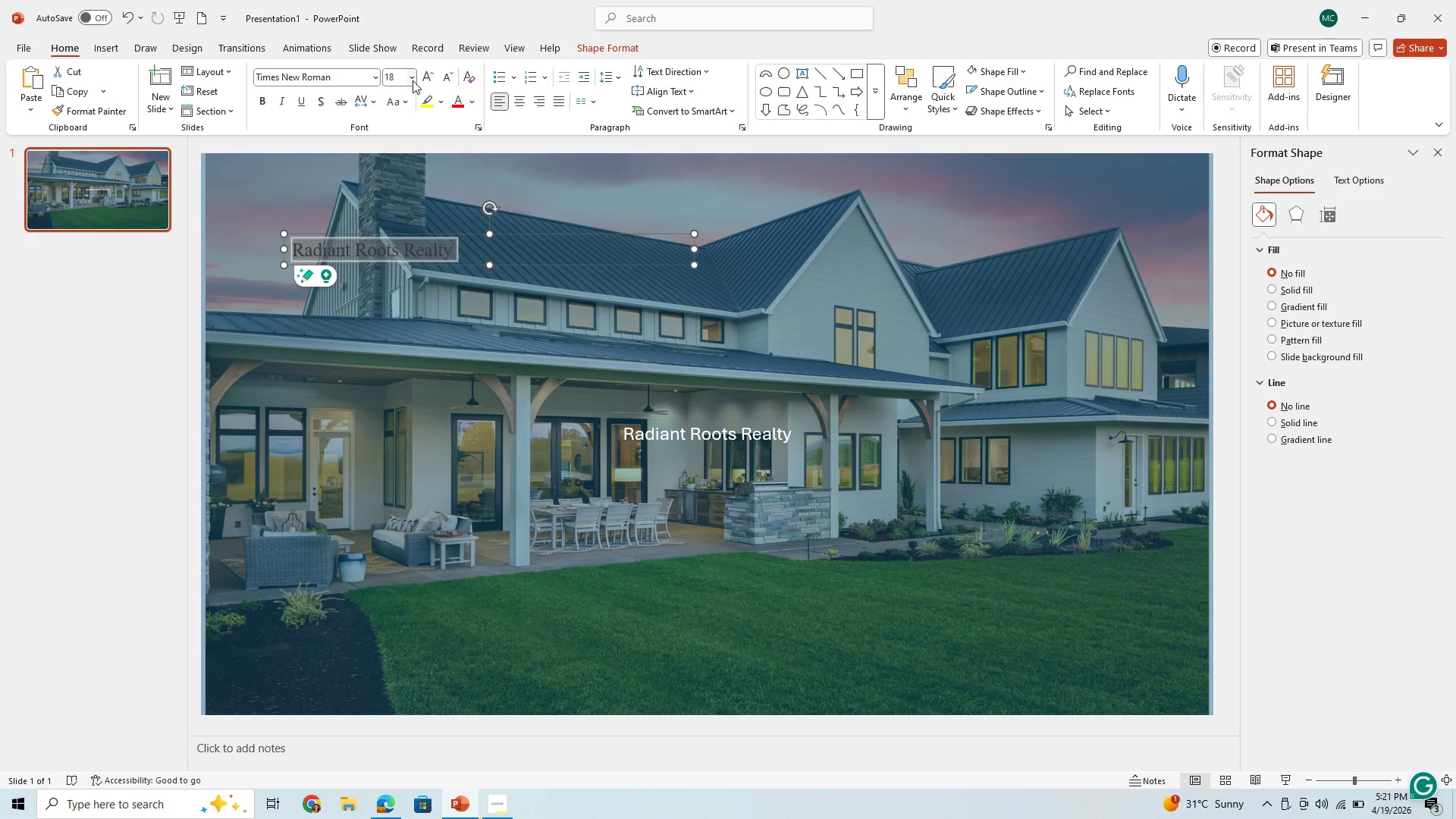 
left_click([413, 80])
 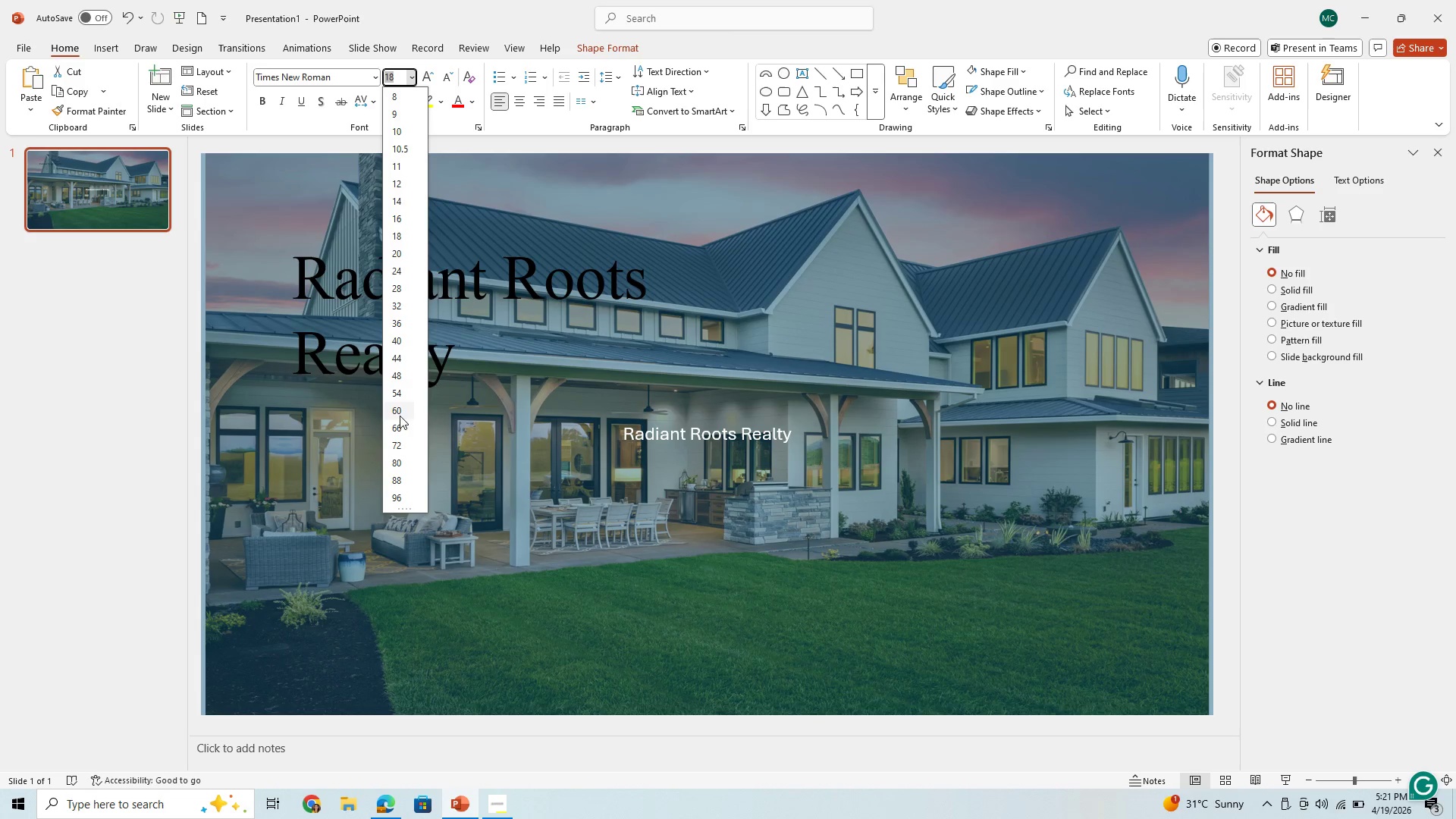 
wait(5.06)
 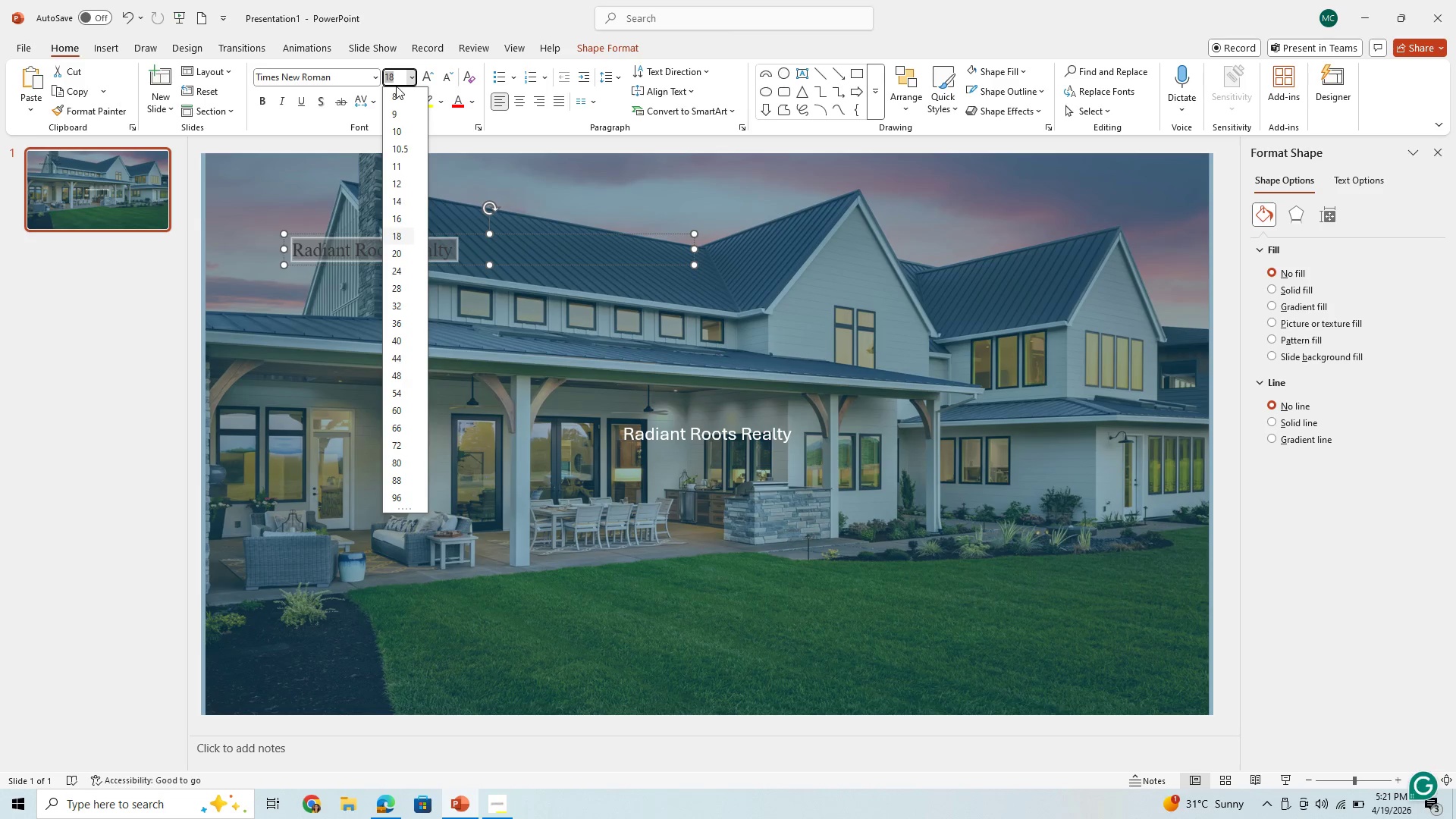 
left_click([409, 488])
 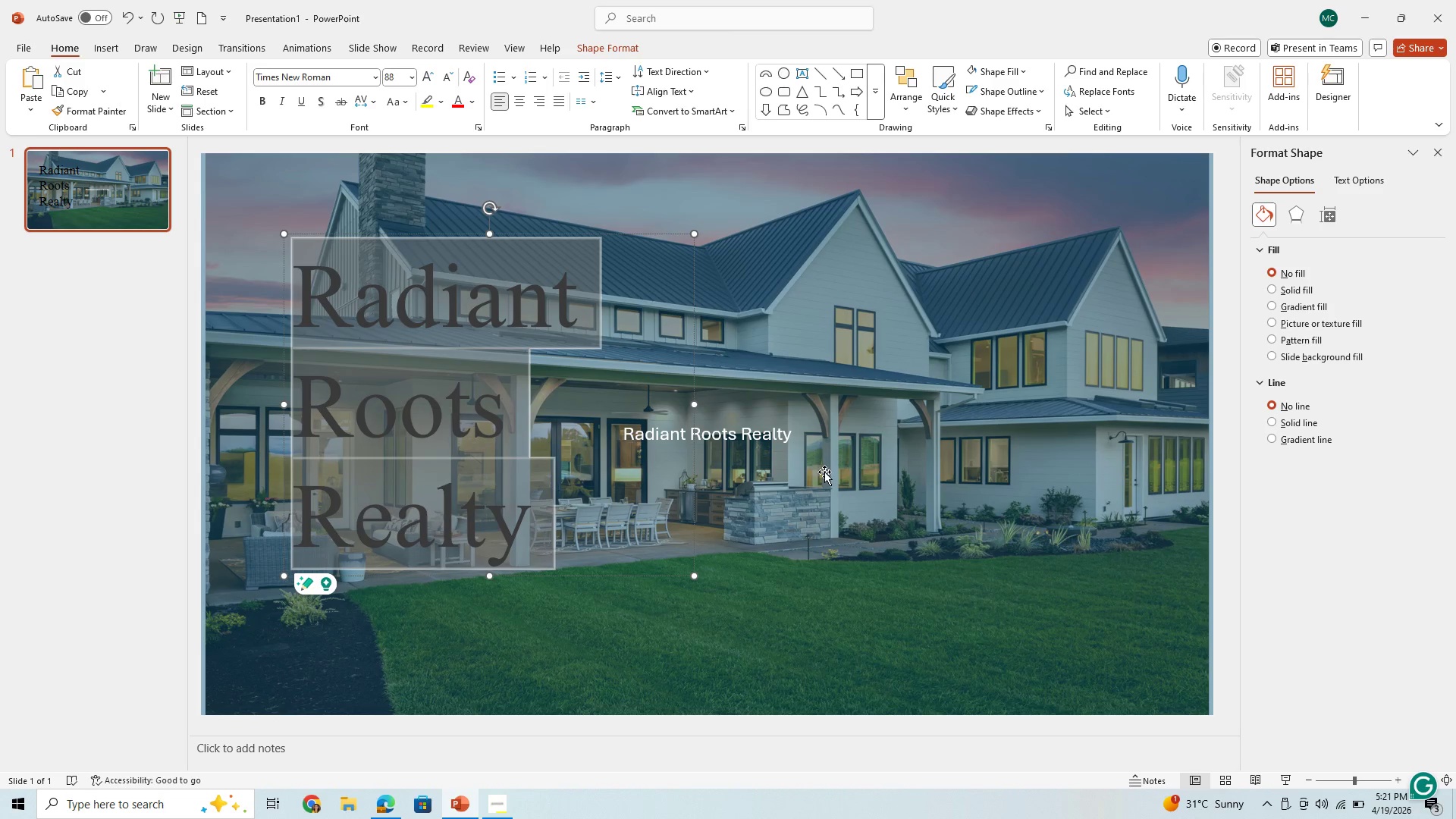 
left_click([786, 441])
 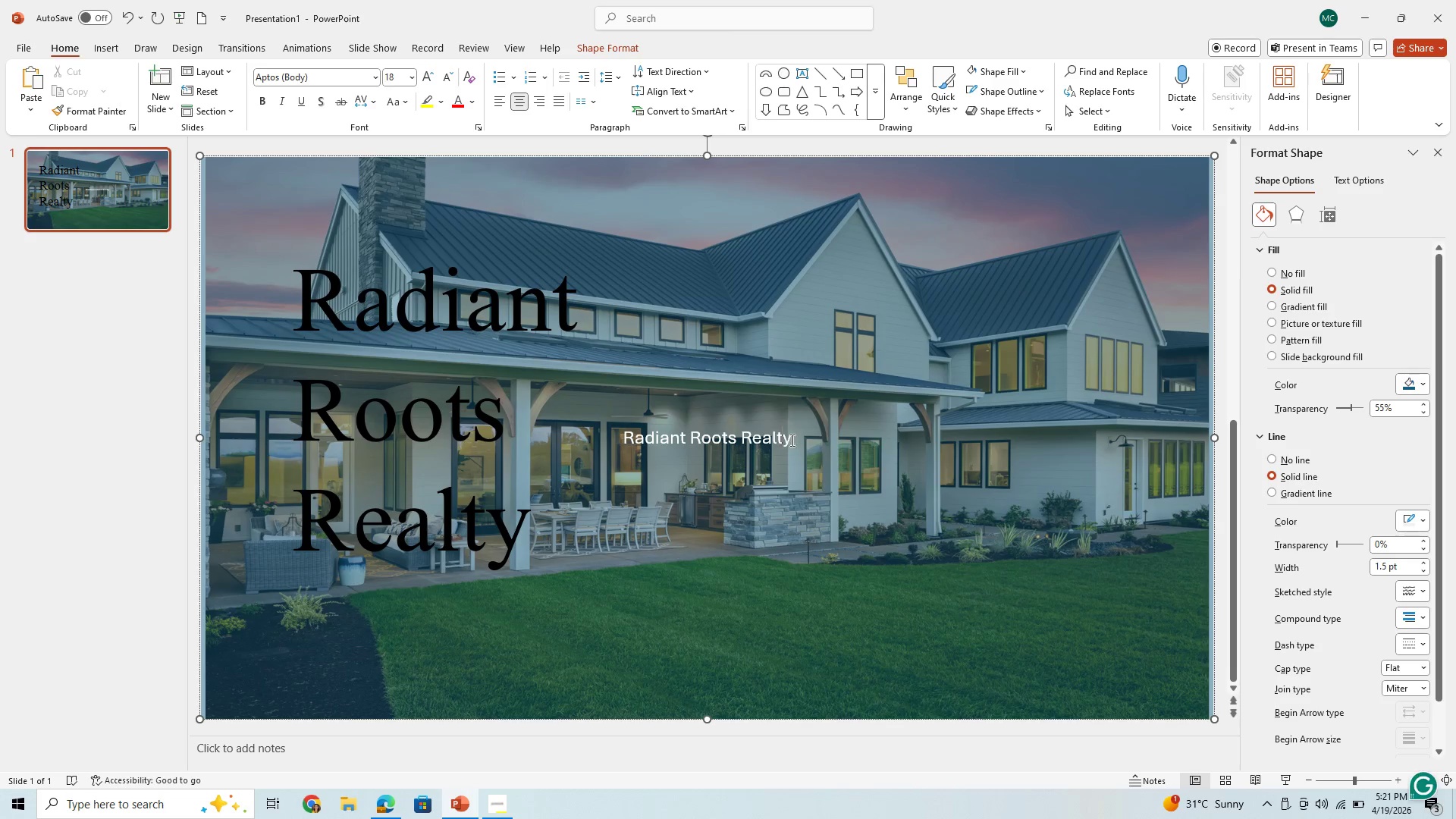 
left_click_drag(start_coordinate=[776, 439], to_coordinate=[642, 453])
 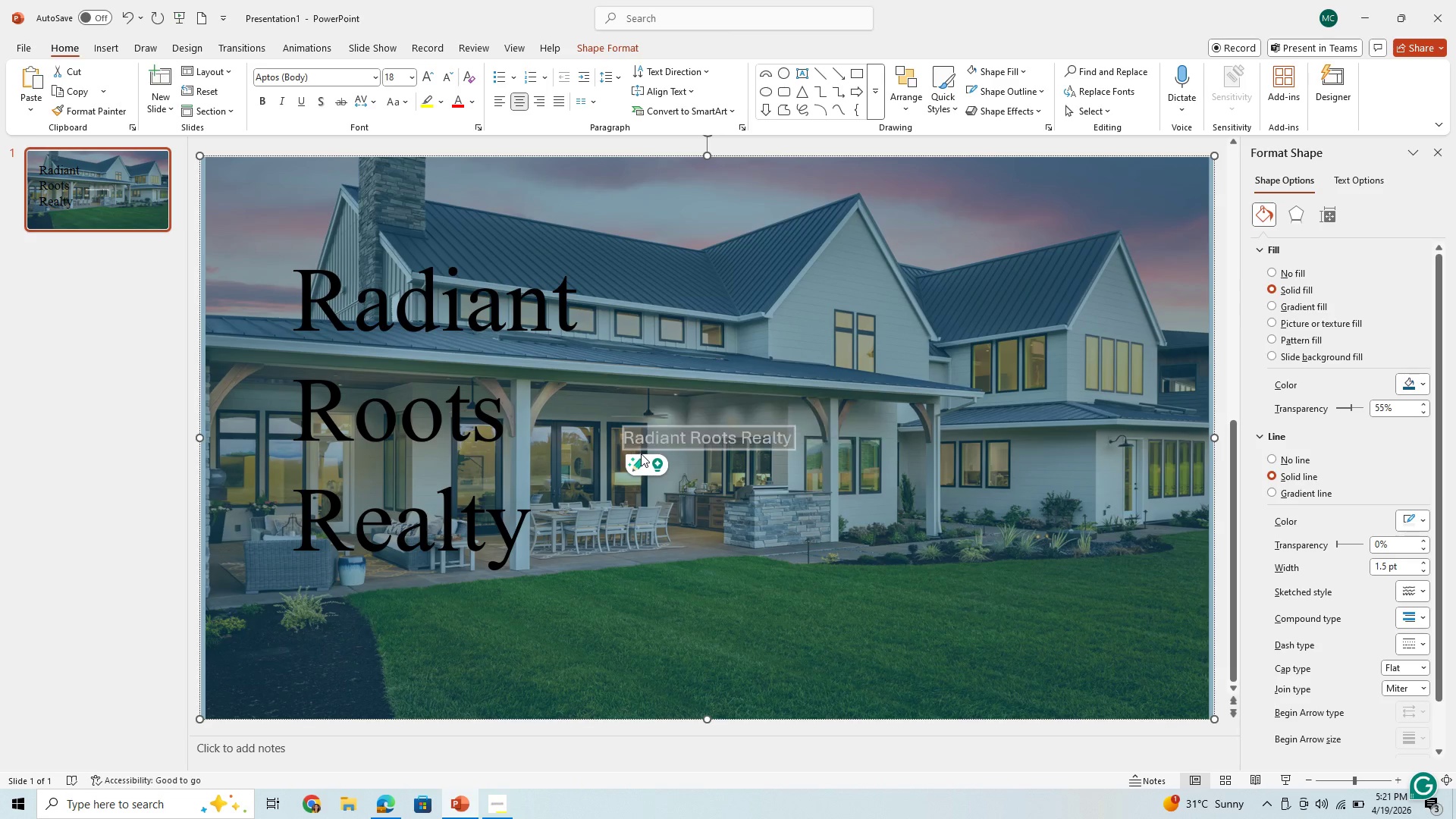 
key(Backspace)
 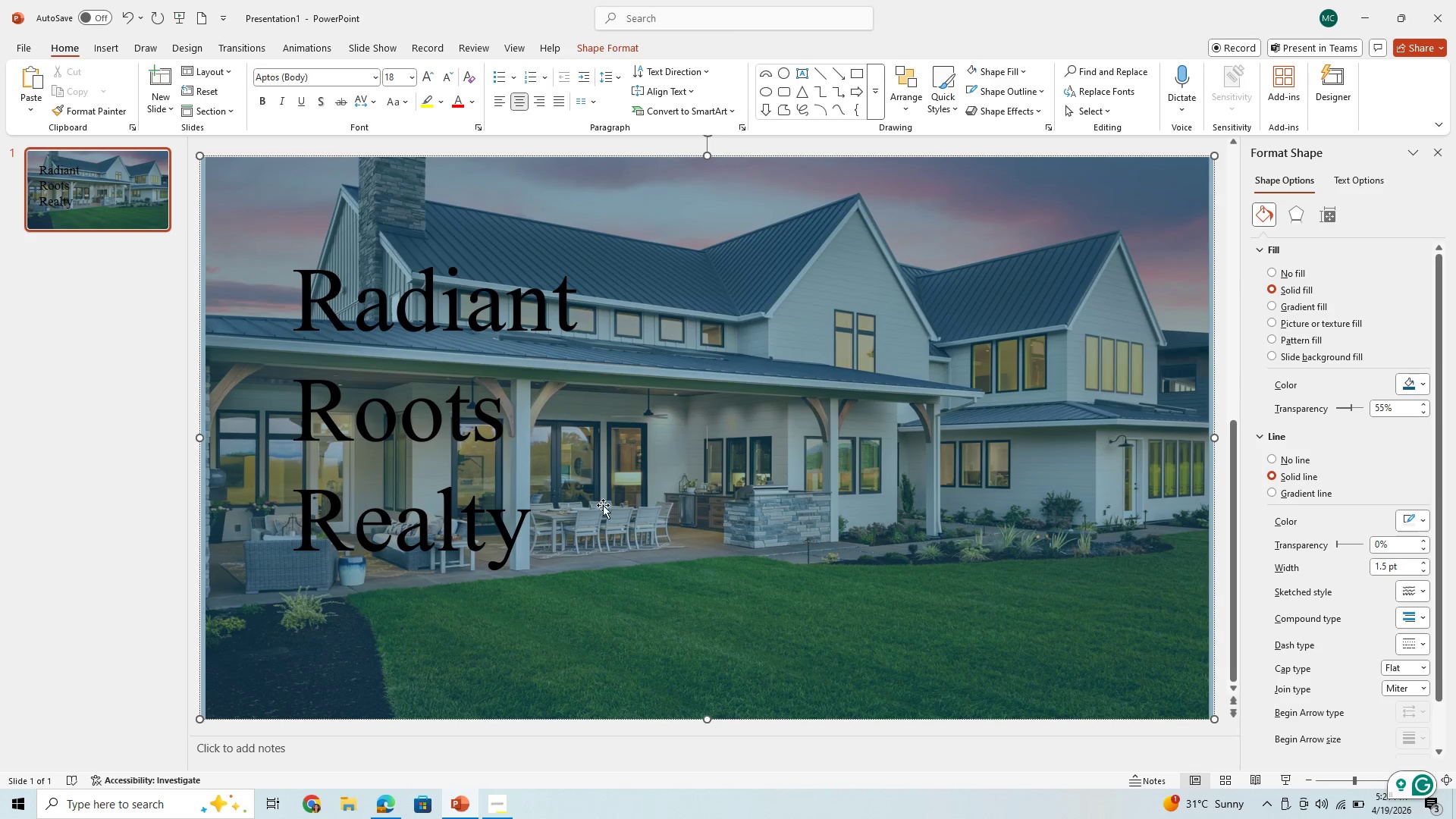 
left_click([581, 442])
 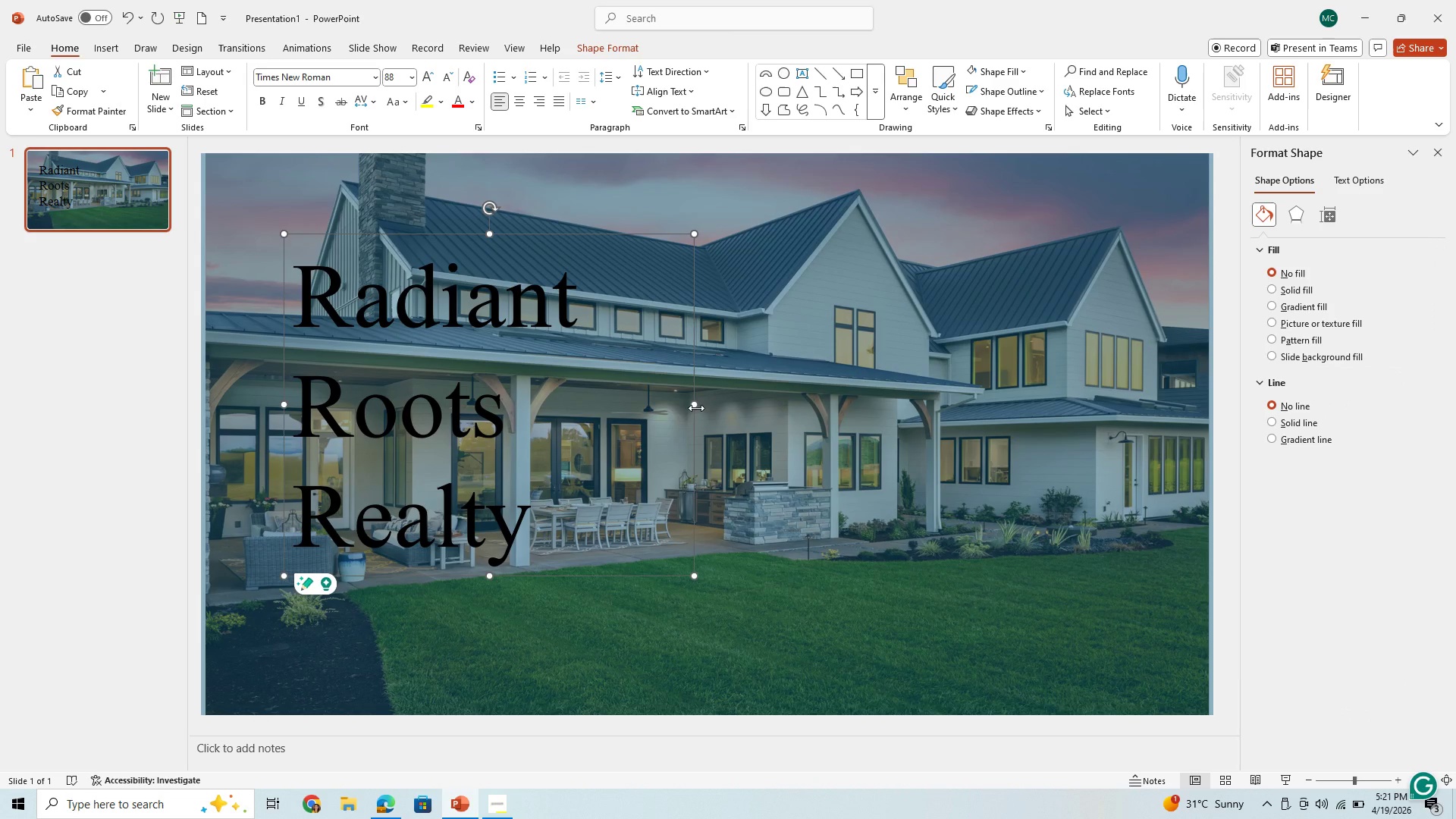 
left_click_drag(start_coordinate=[694, 404], to_coordinate=[1127, 427])
 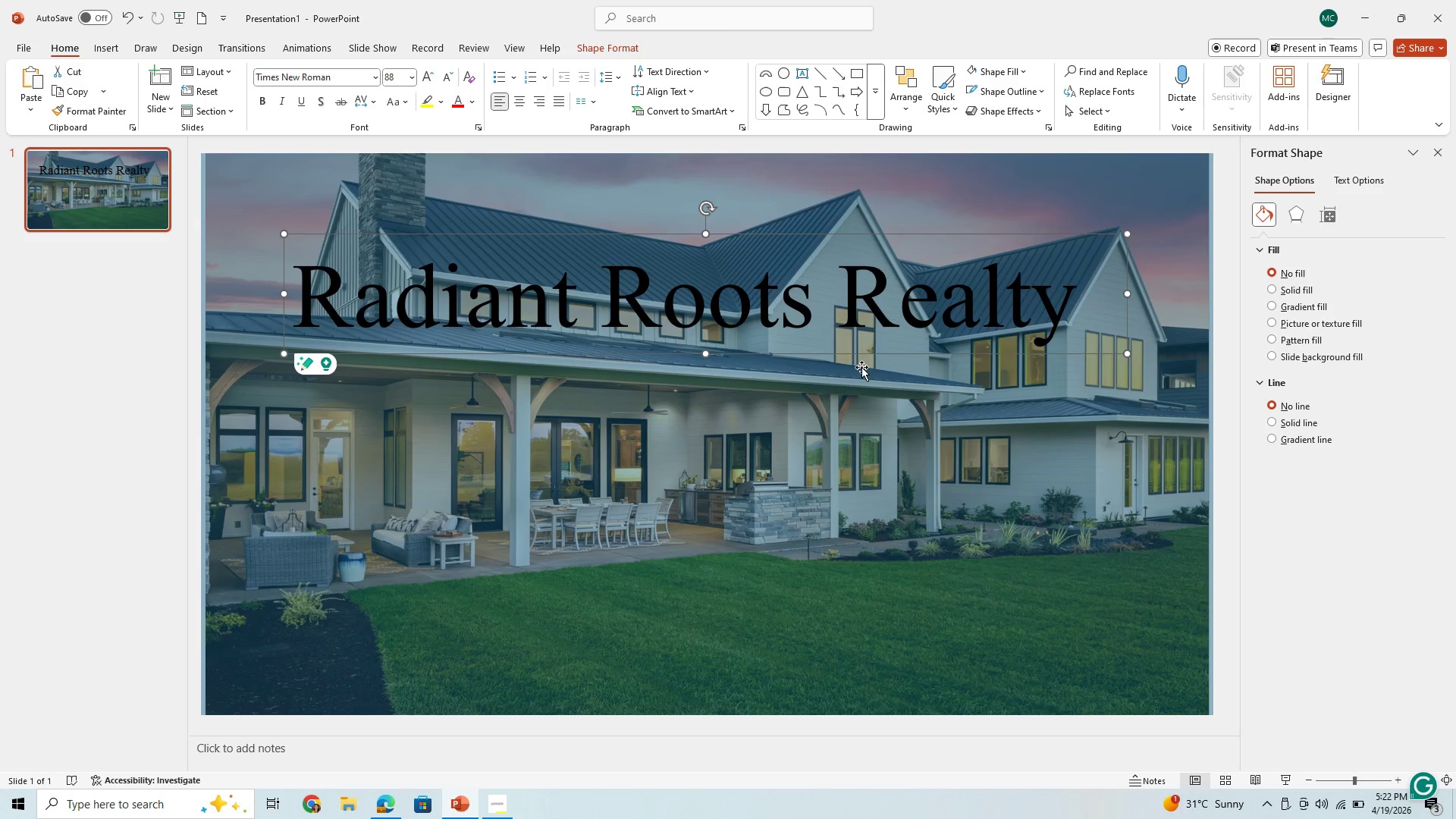 
left_click_drag(start_coordinate=[868, 352], to_coordinate=[896, 306])
 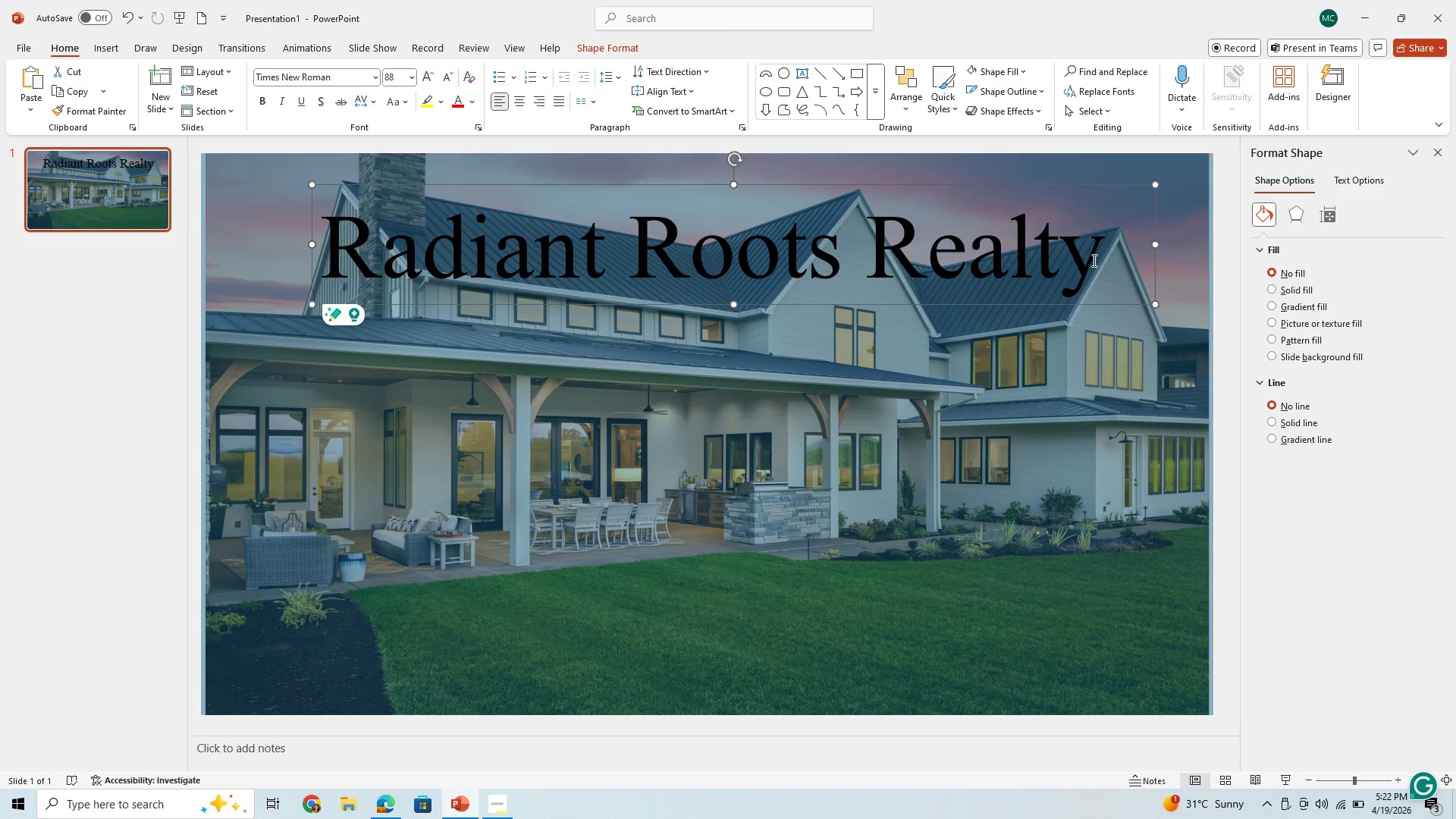 
left_click_drag(start_coordinate=[1093, 260], to_coordinate=[447, 259])
 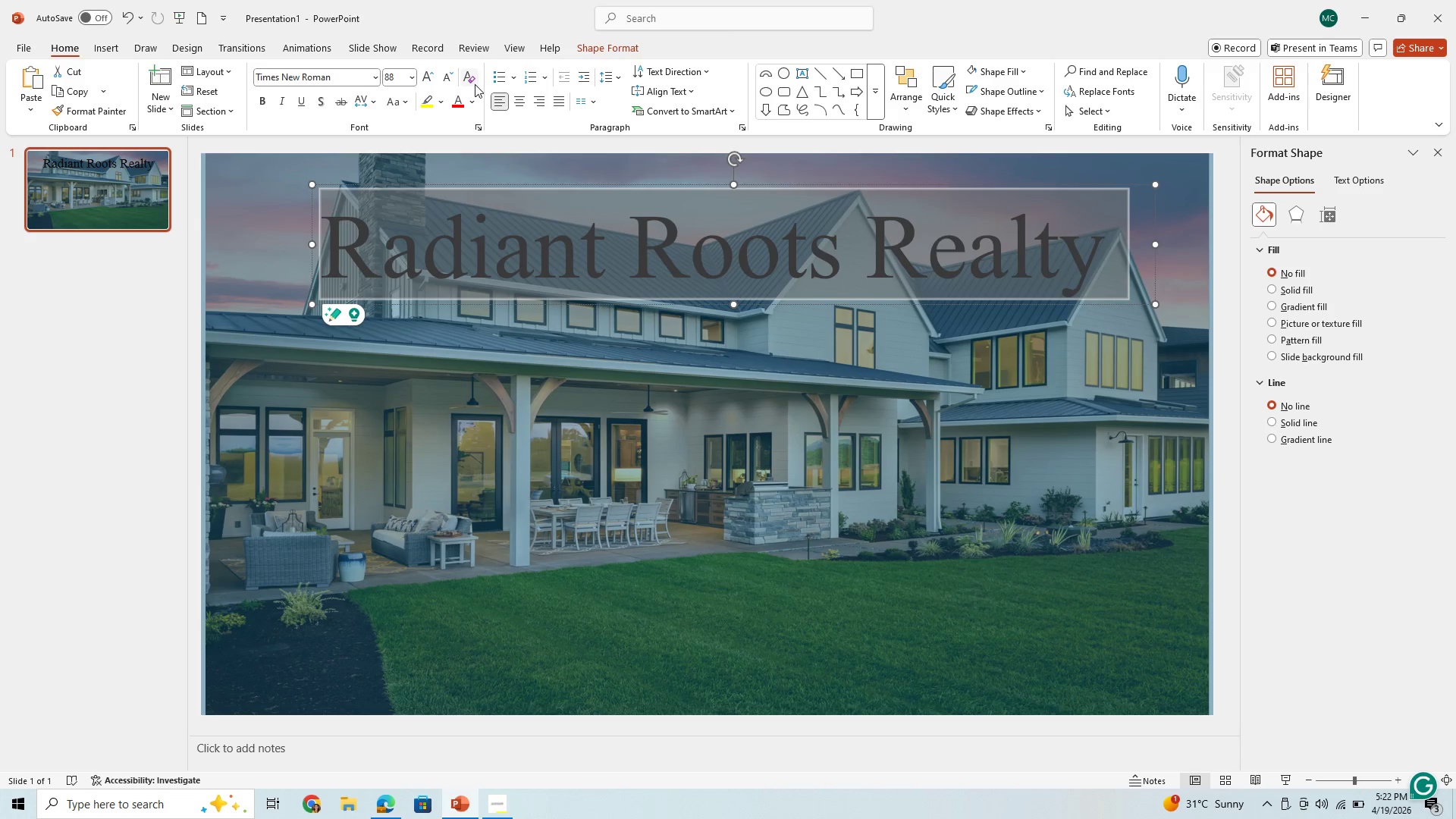 
left_click([469, 96])
 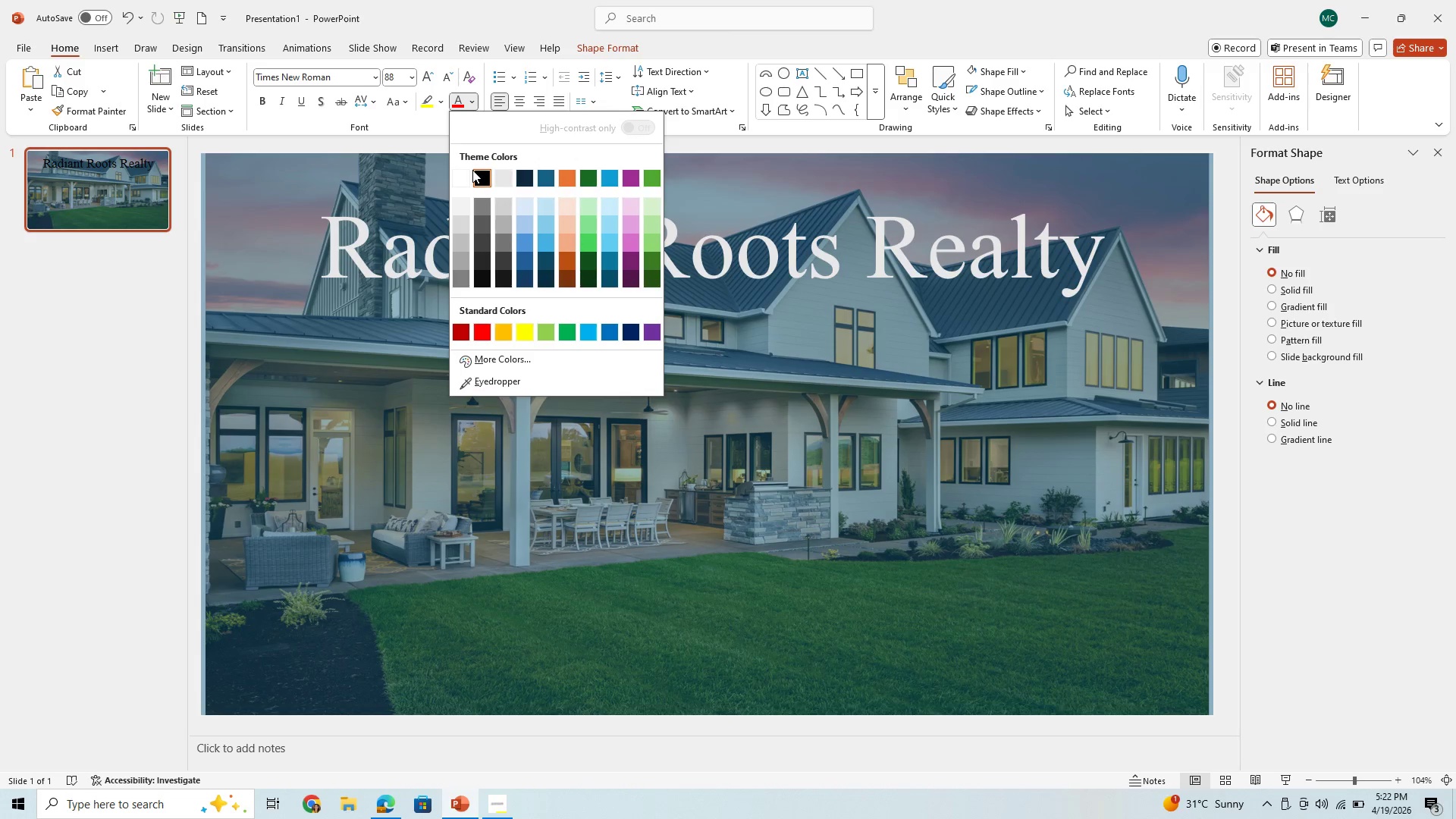 
left_click([466, 176])
 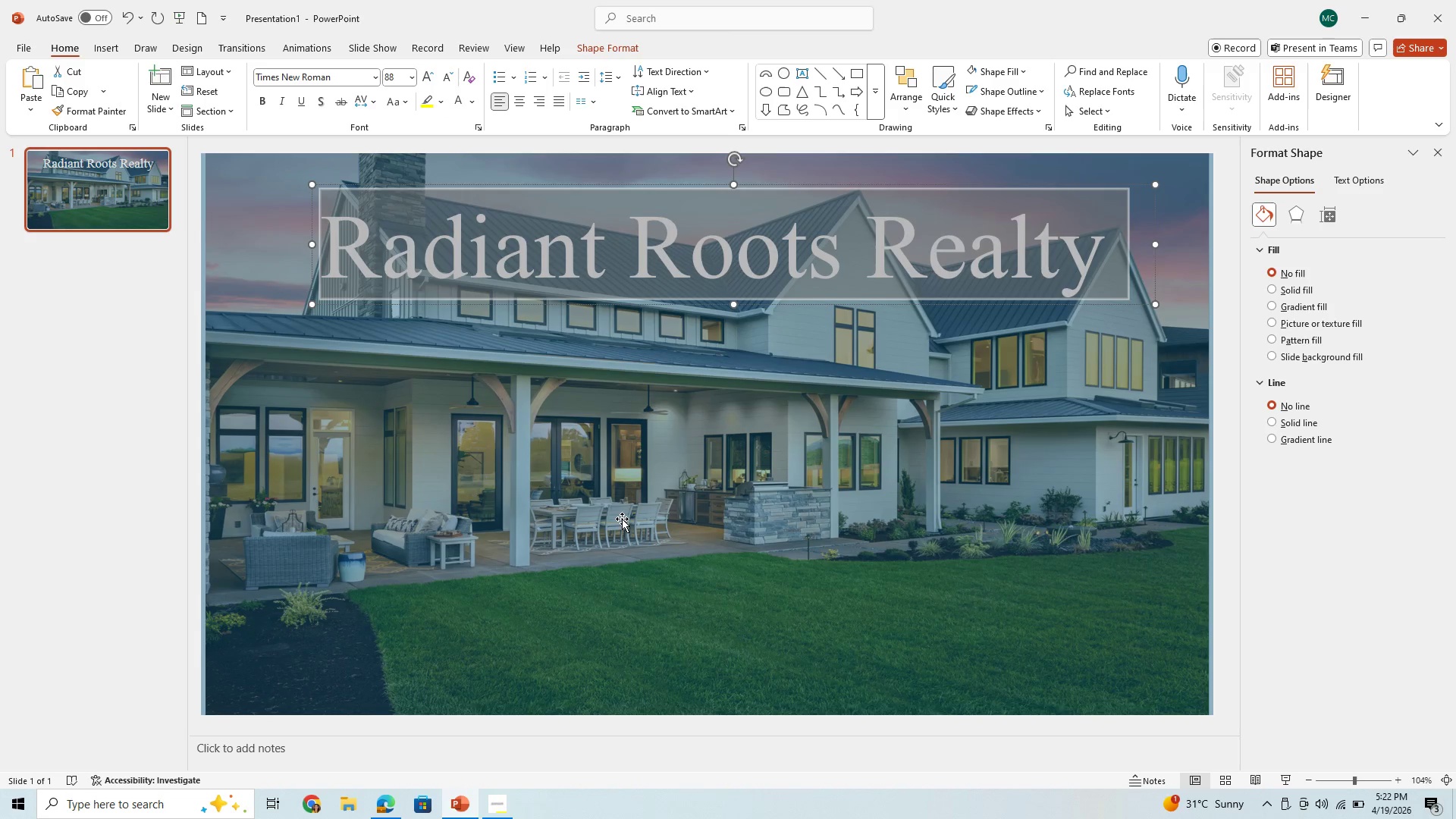 
left_click([623, 519])
 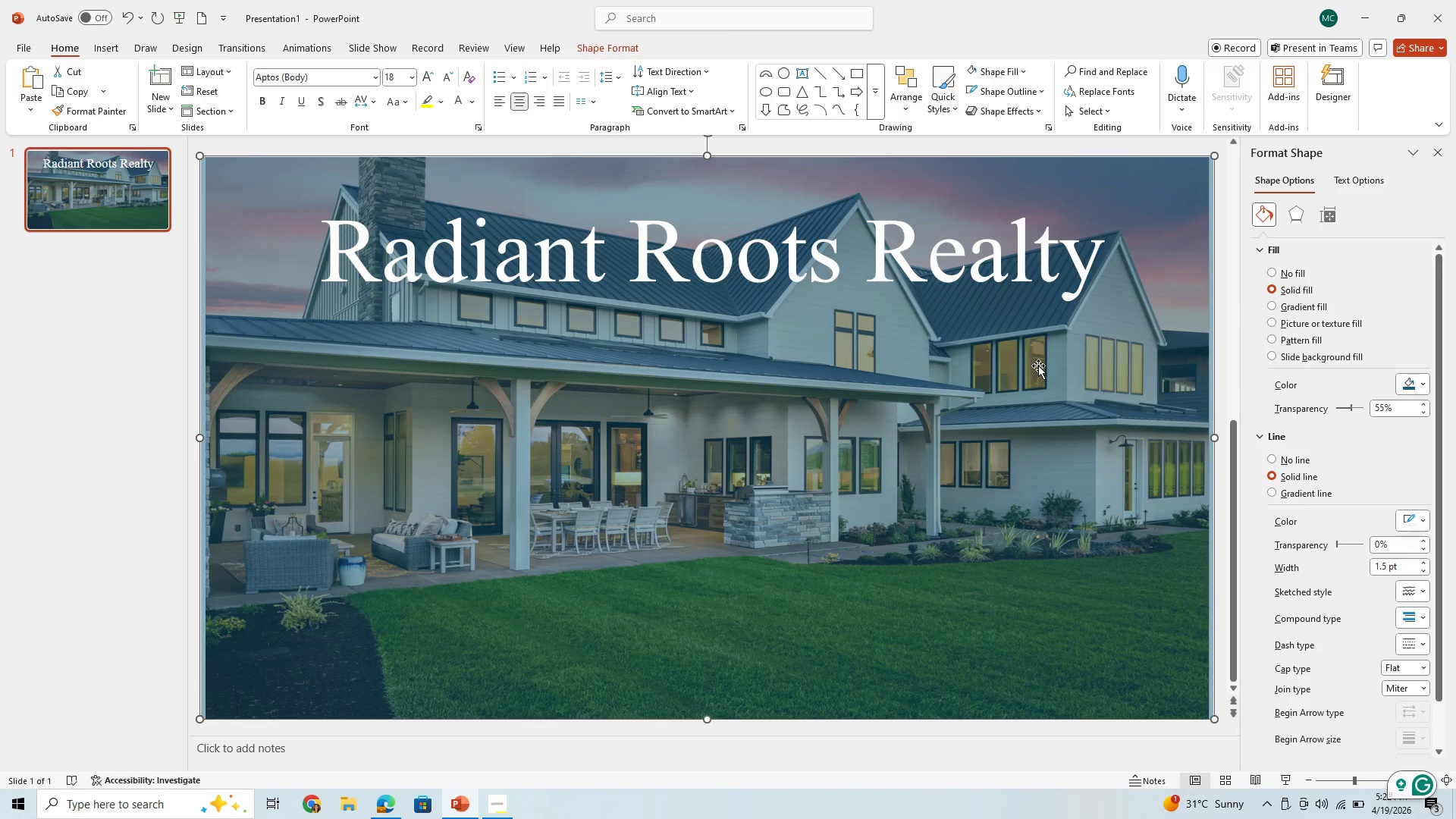 
left_click([940, 412])
 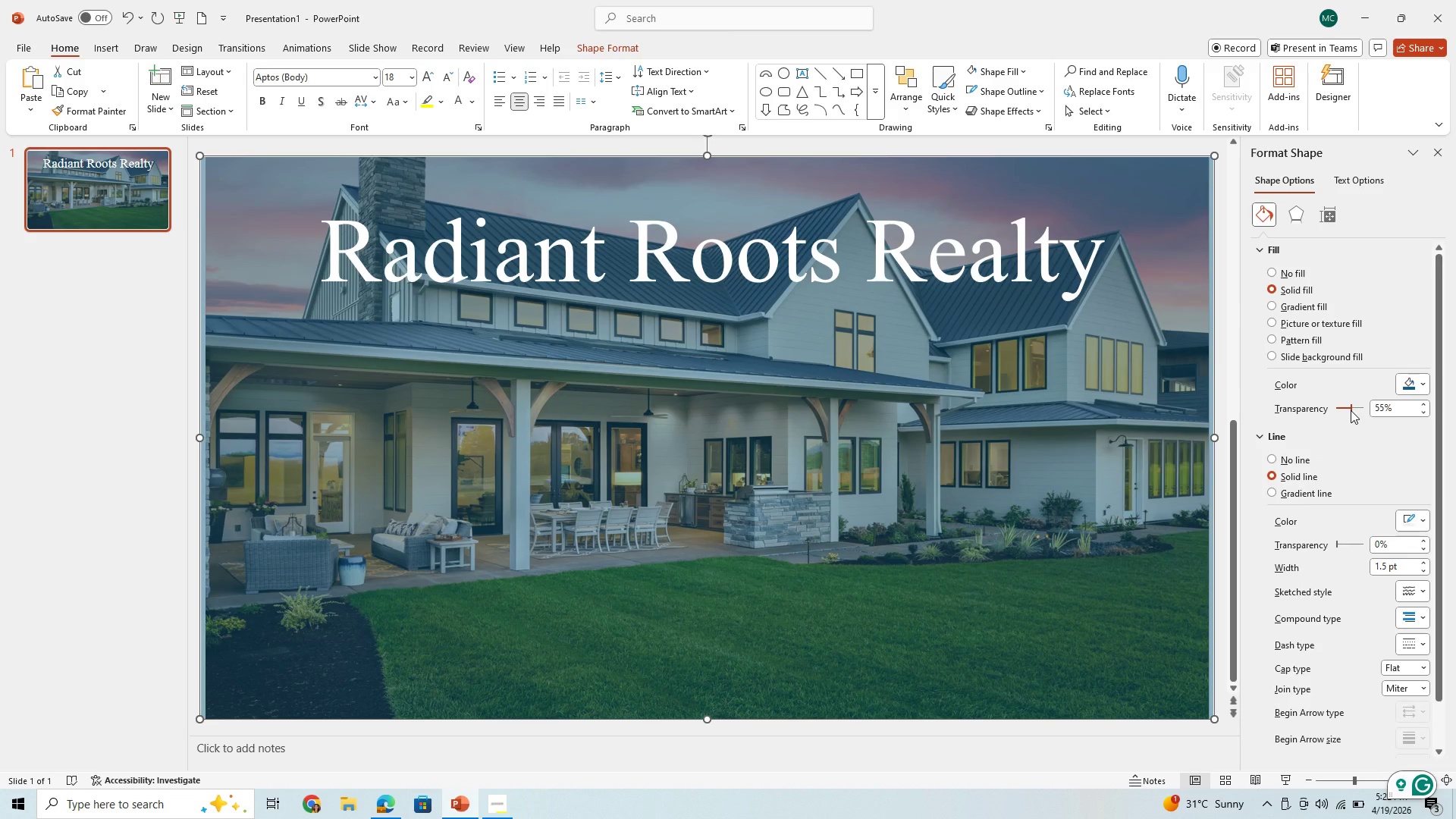 
left_click_drag(start_coordinate=[1351, 410], to_coordinate=[1344, 425])
 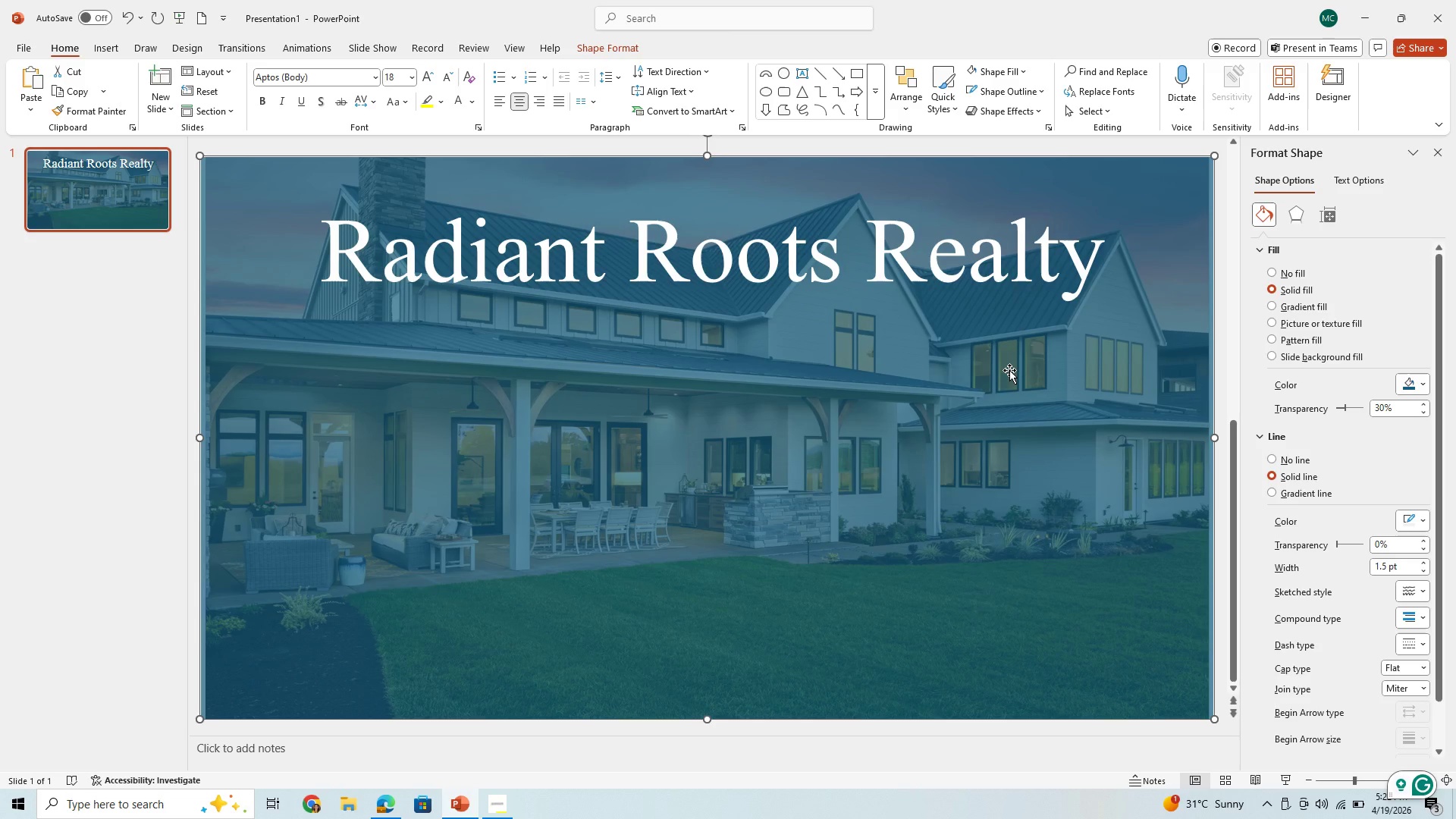 
wait(7.81)
 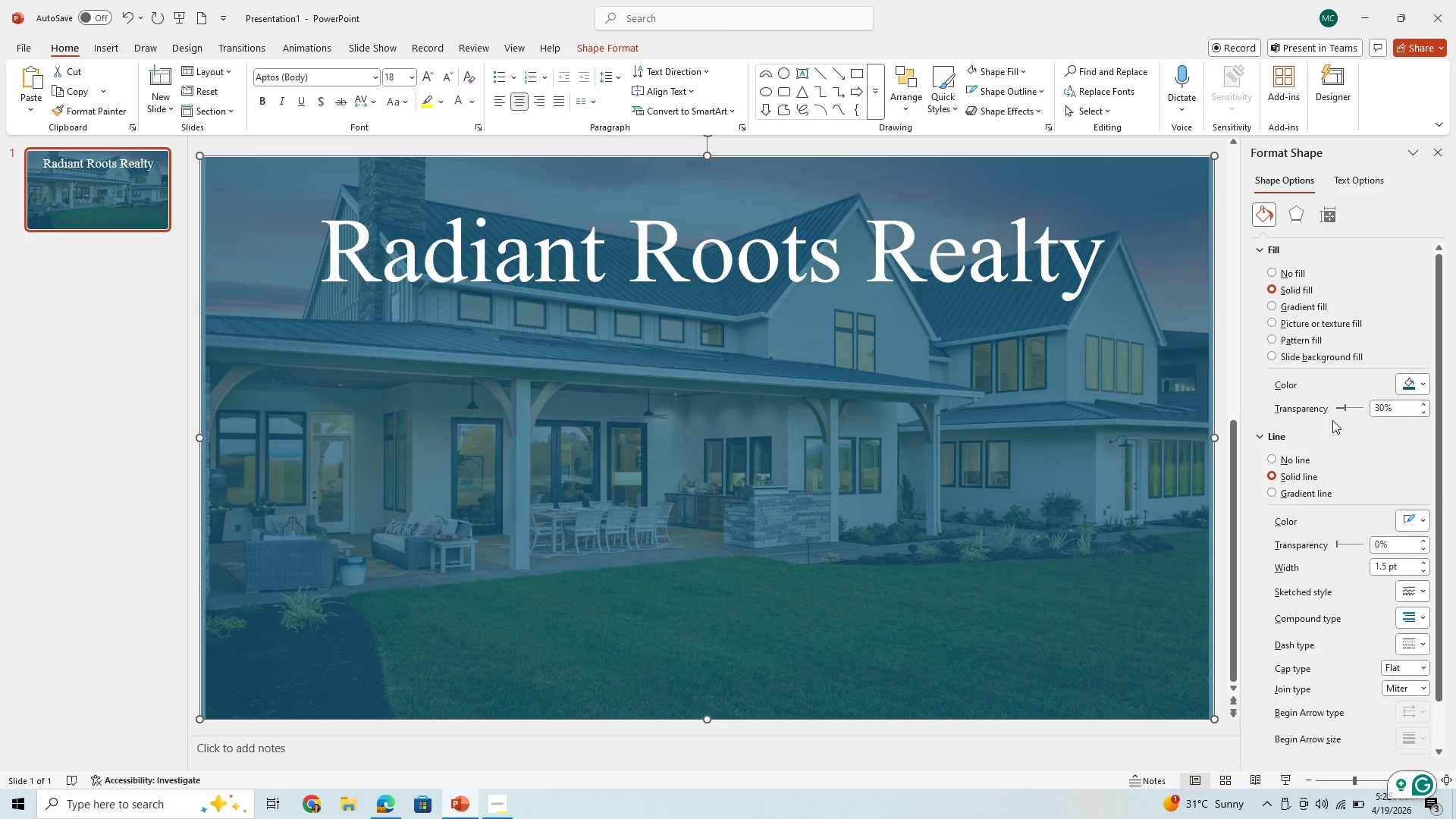 
left_click([539, 302])
 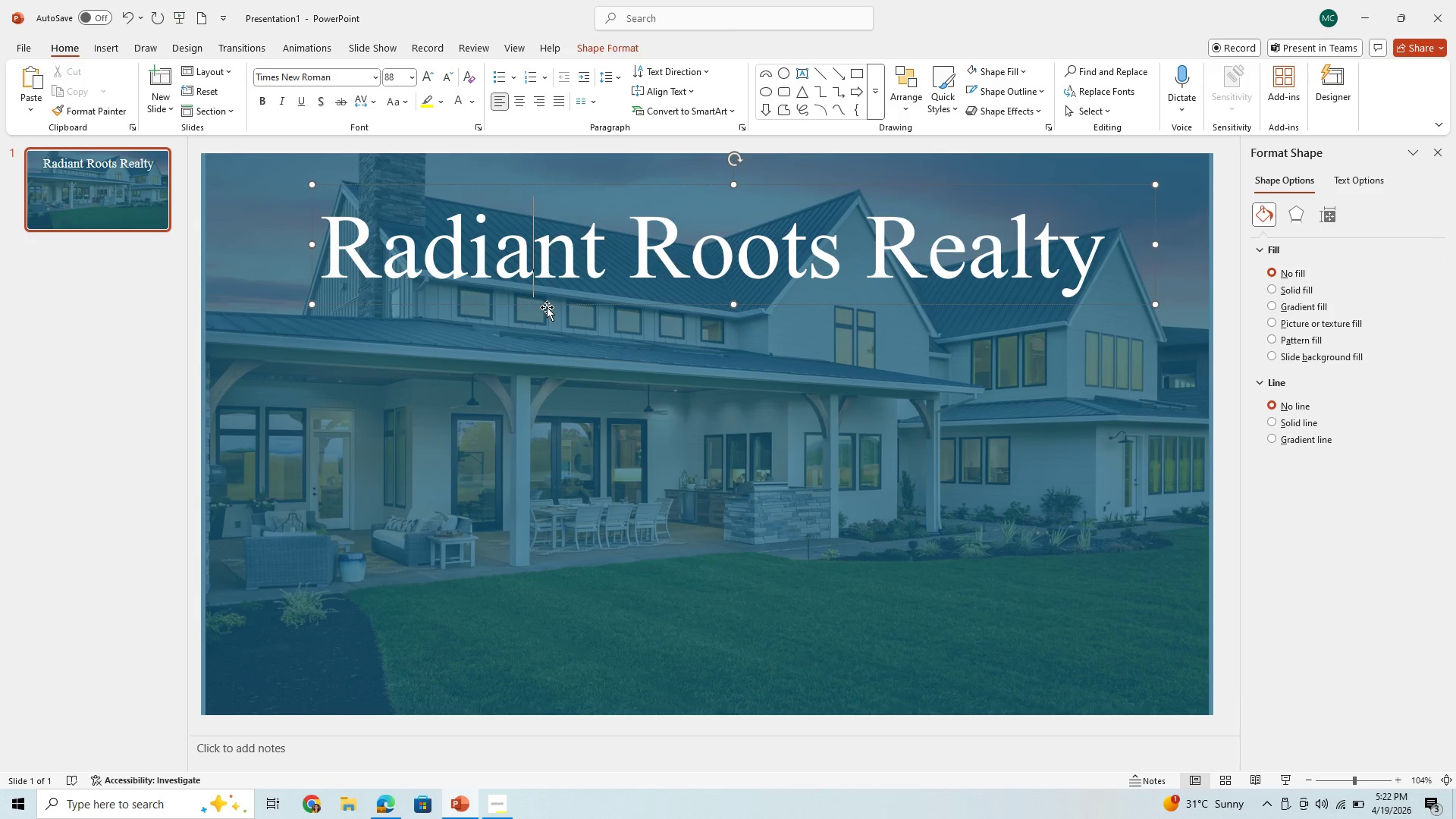 
left_click([548, 306])
 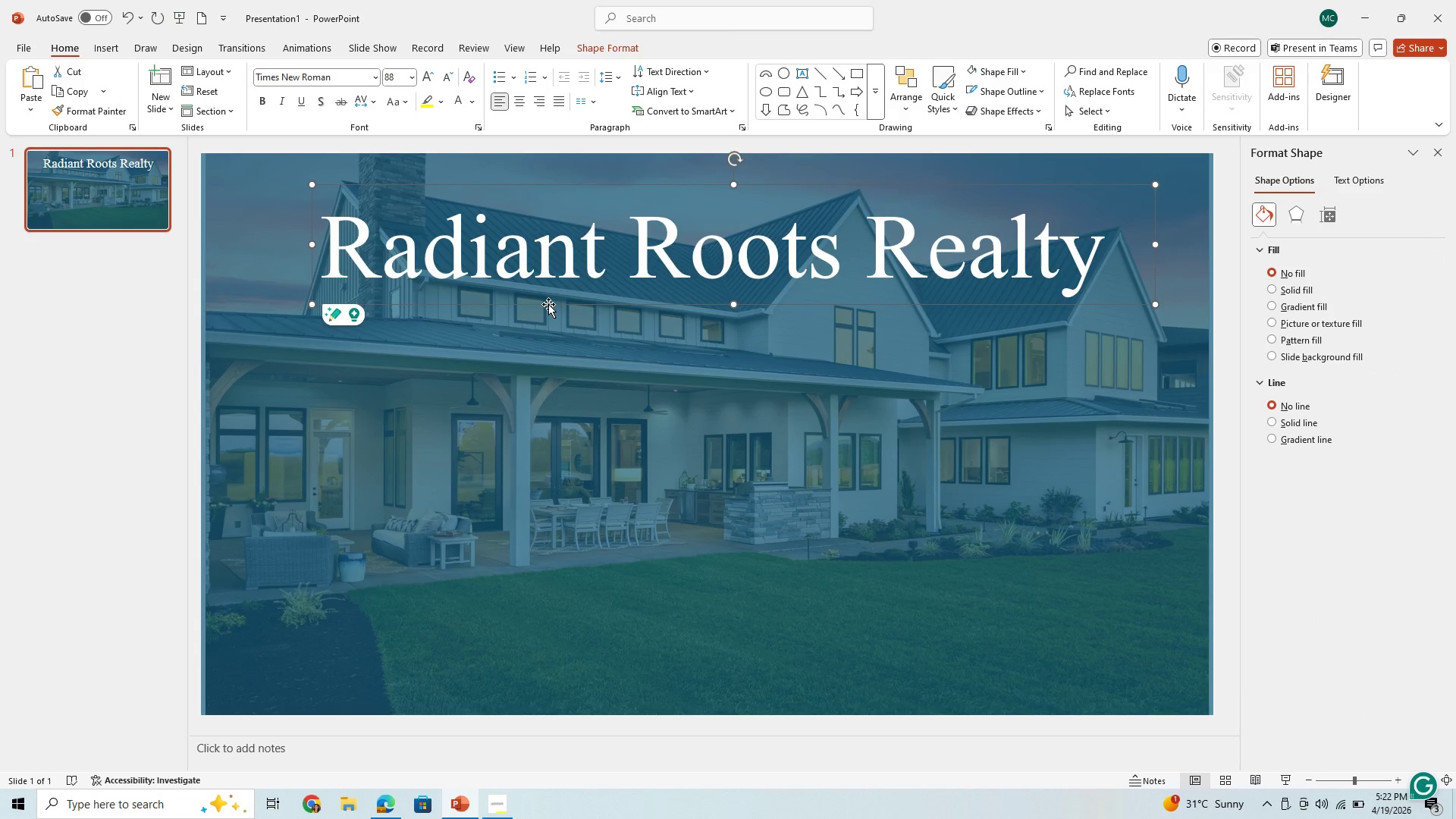 
key(Control+C)
 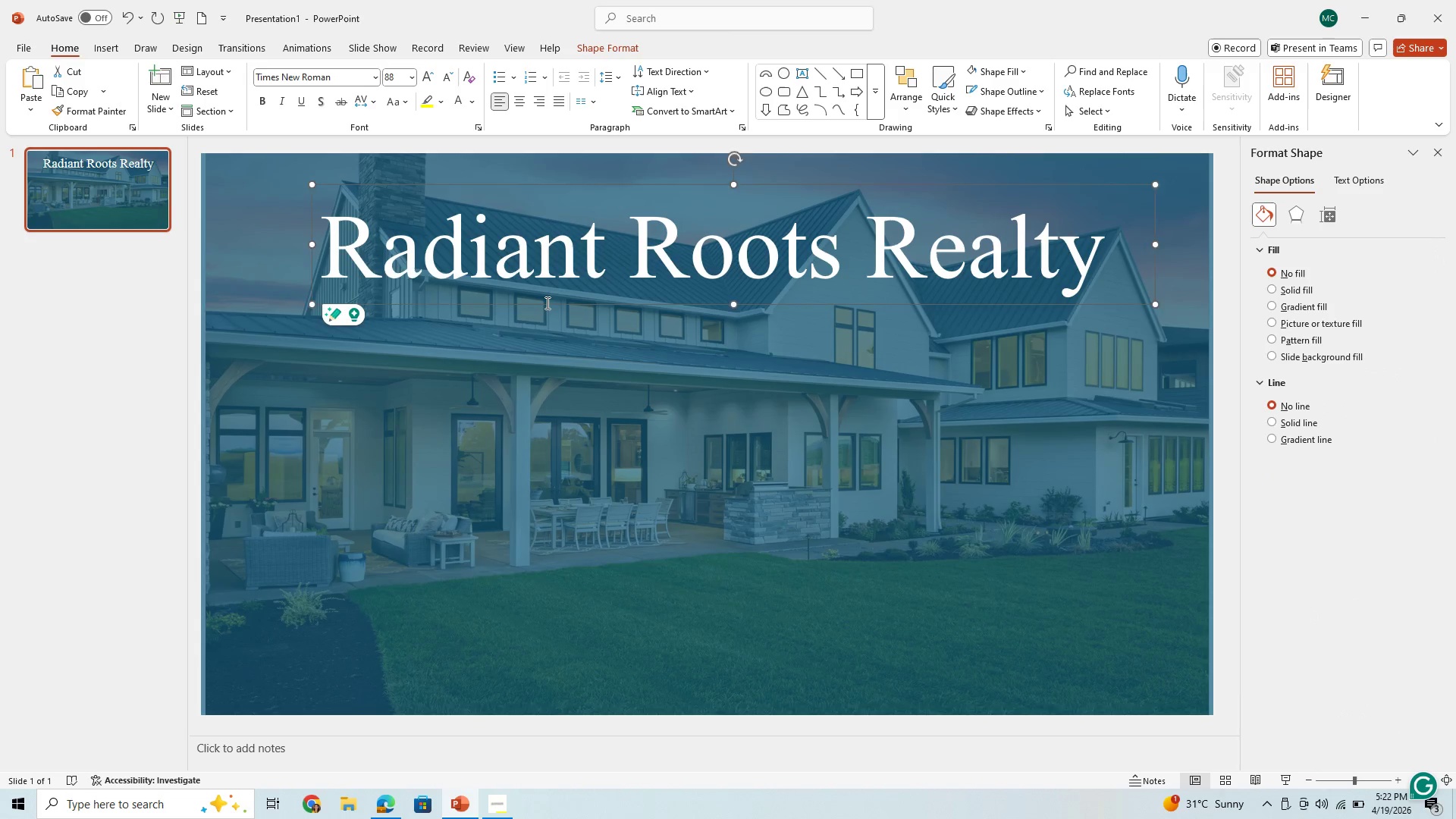 
key(Control+V)
 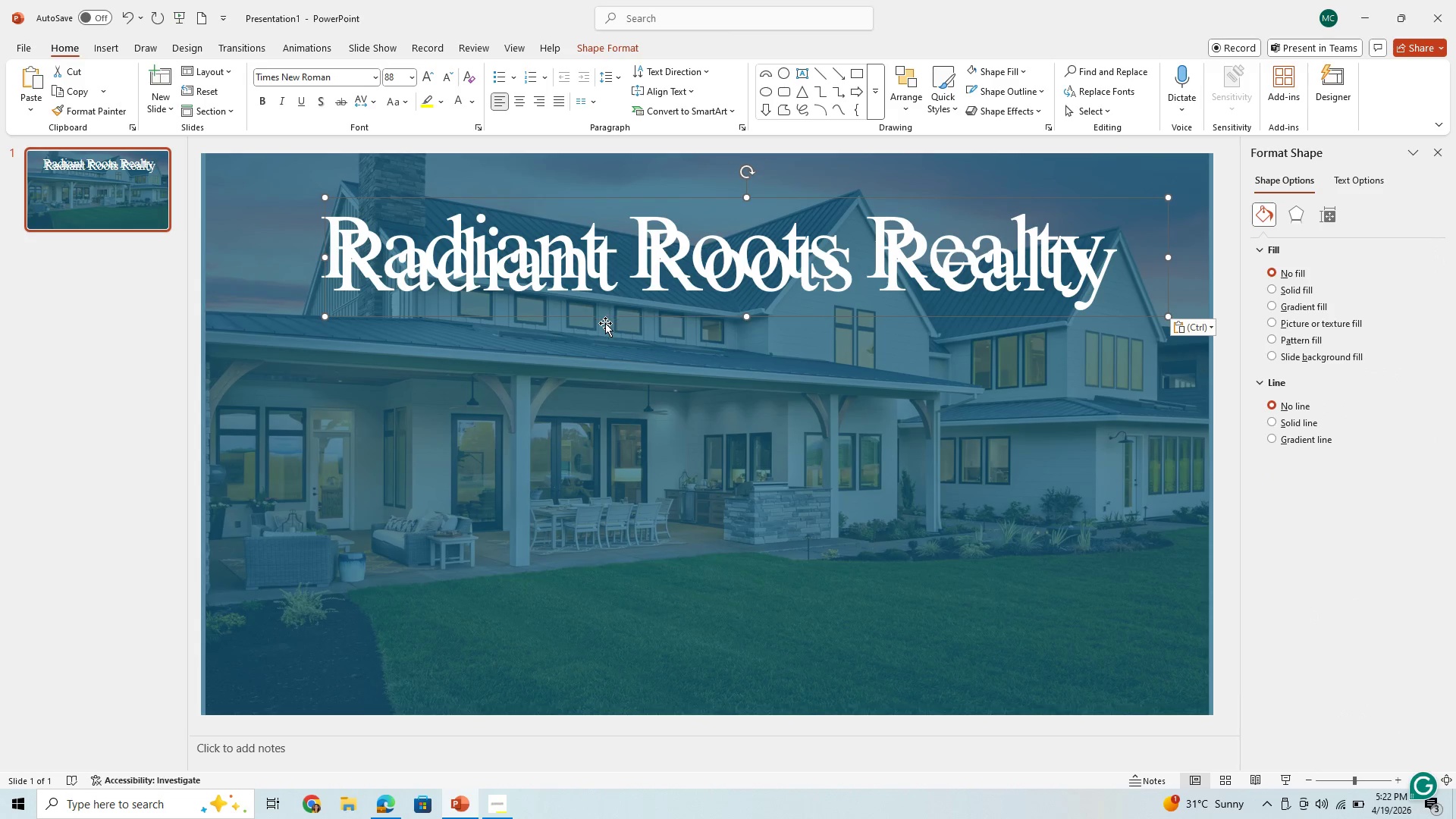 
left_click_drag(start_coordinate=[610, 313], to_coordinate=[592, 464])
 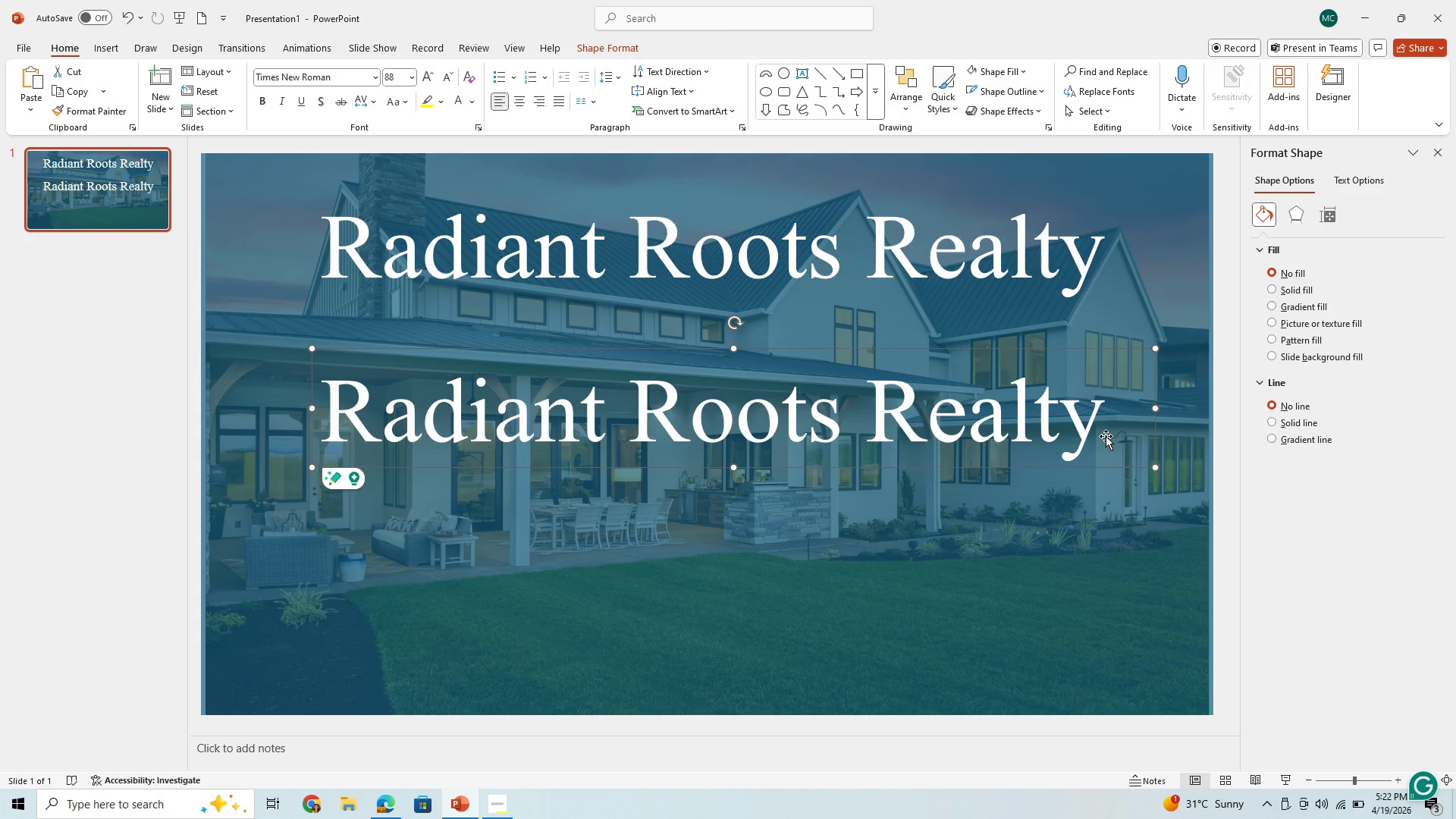 
left_click_drag(start_coordinate=[1095, 434], to_coordinate=[469, 483])
 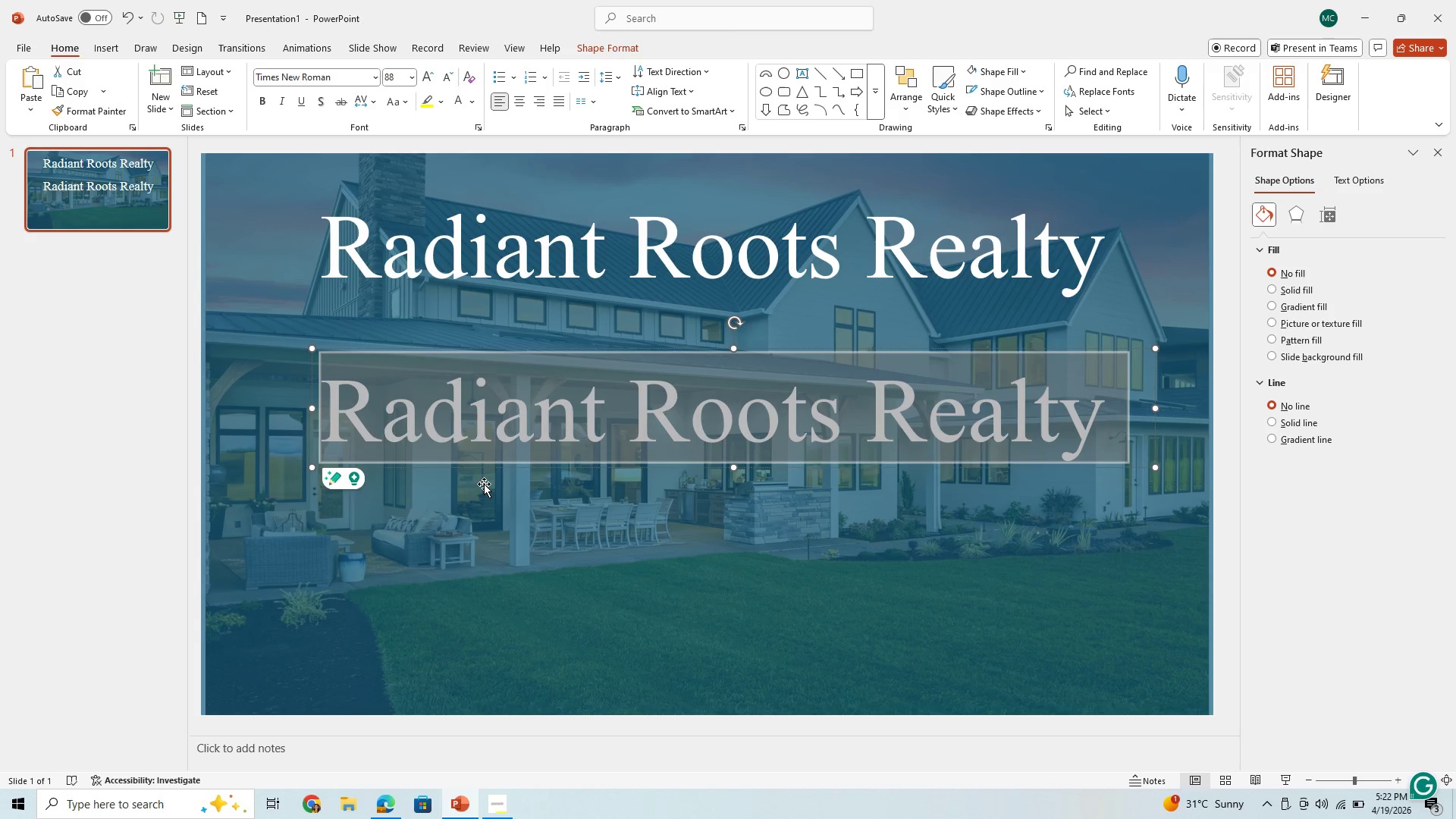 
key(CapsLock)
 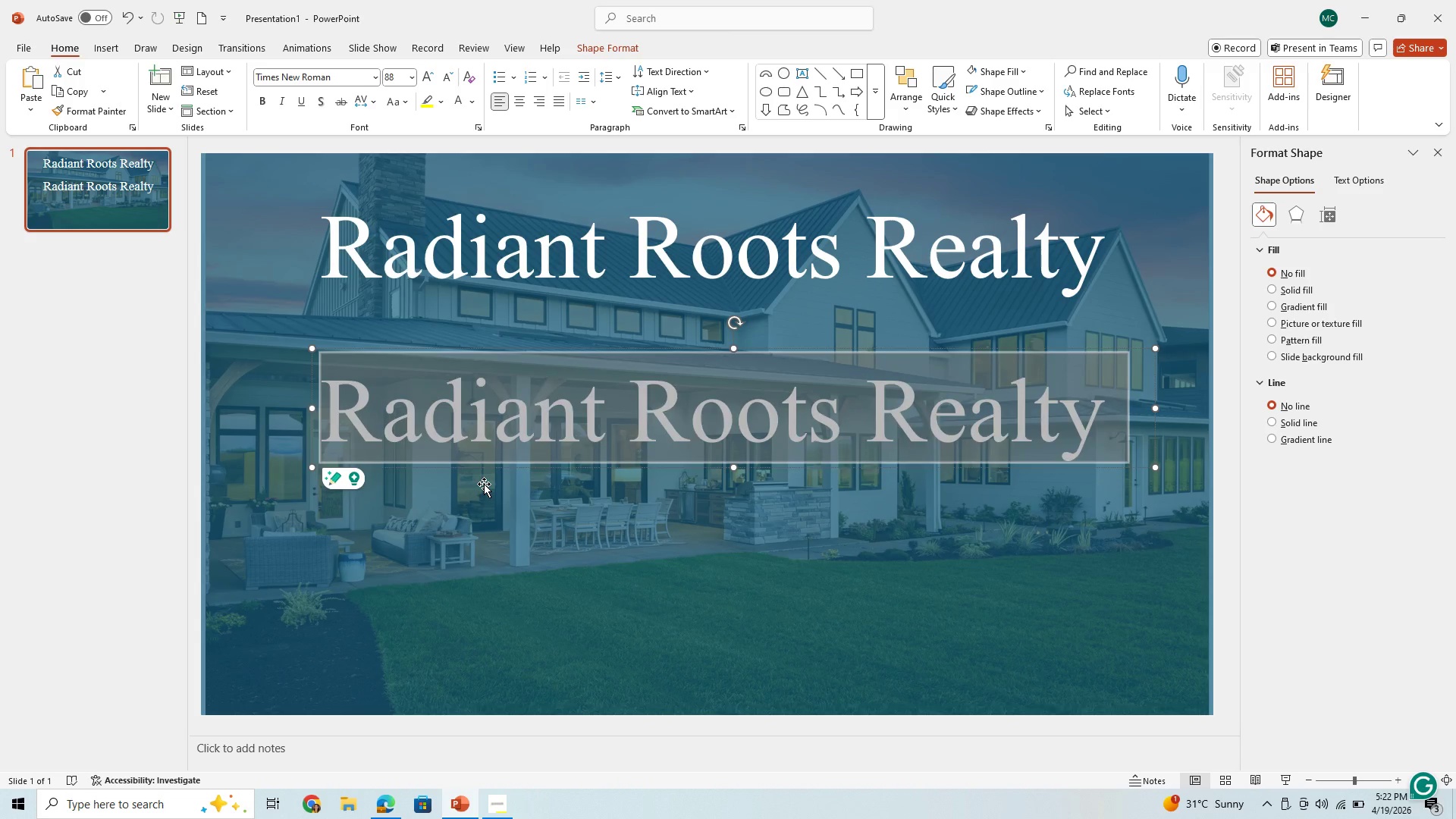 
key(B)
 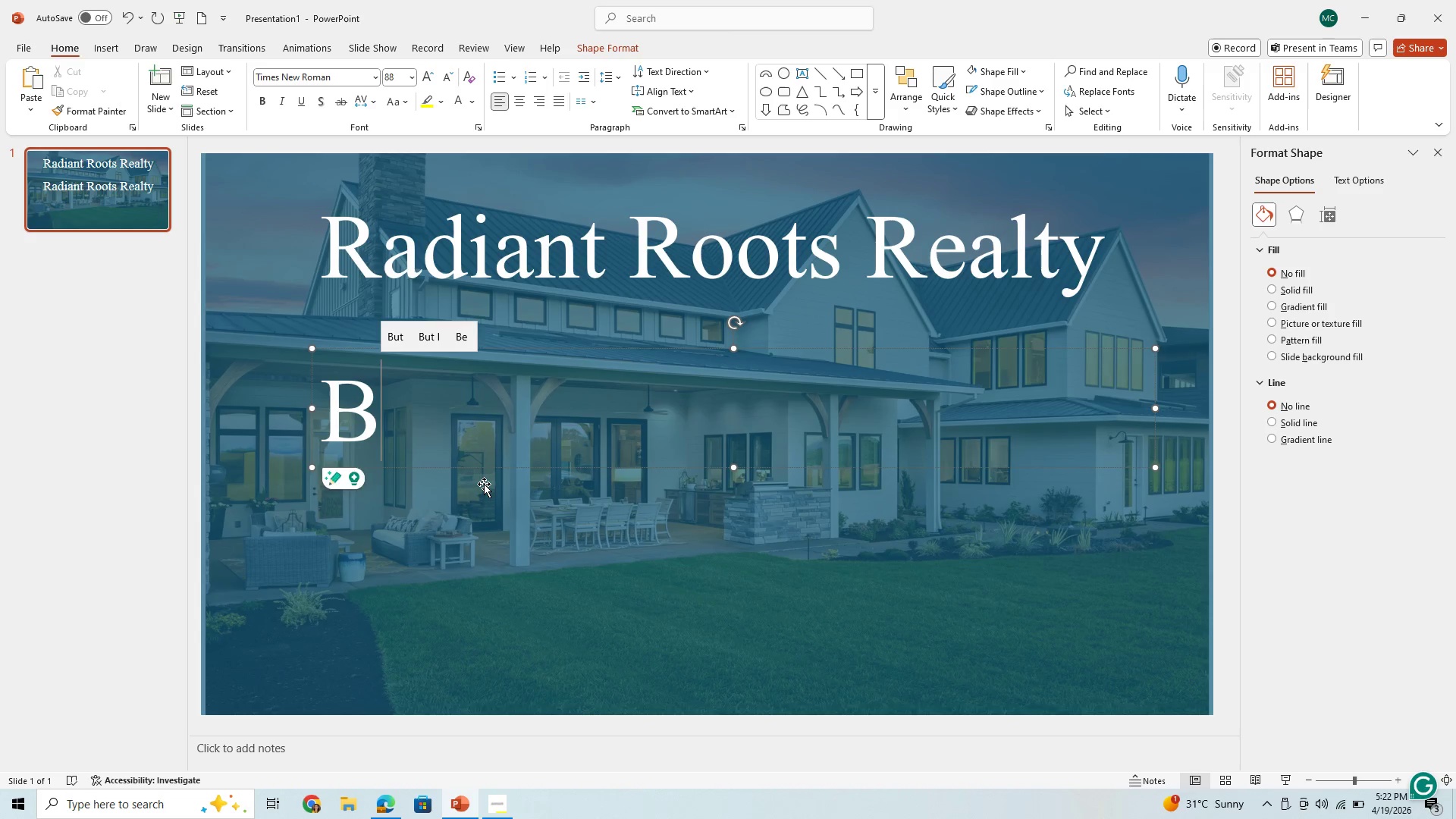 
key(CapsLock)
 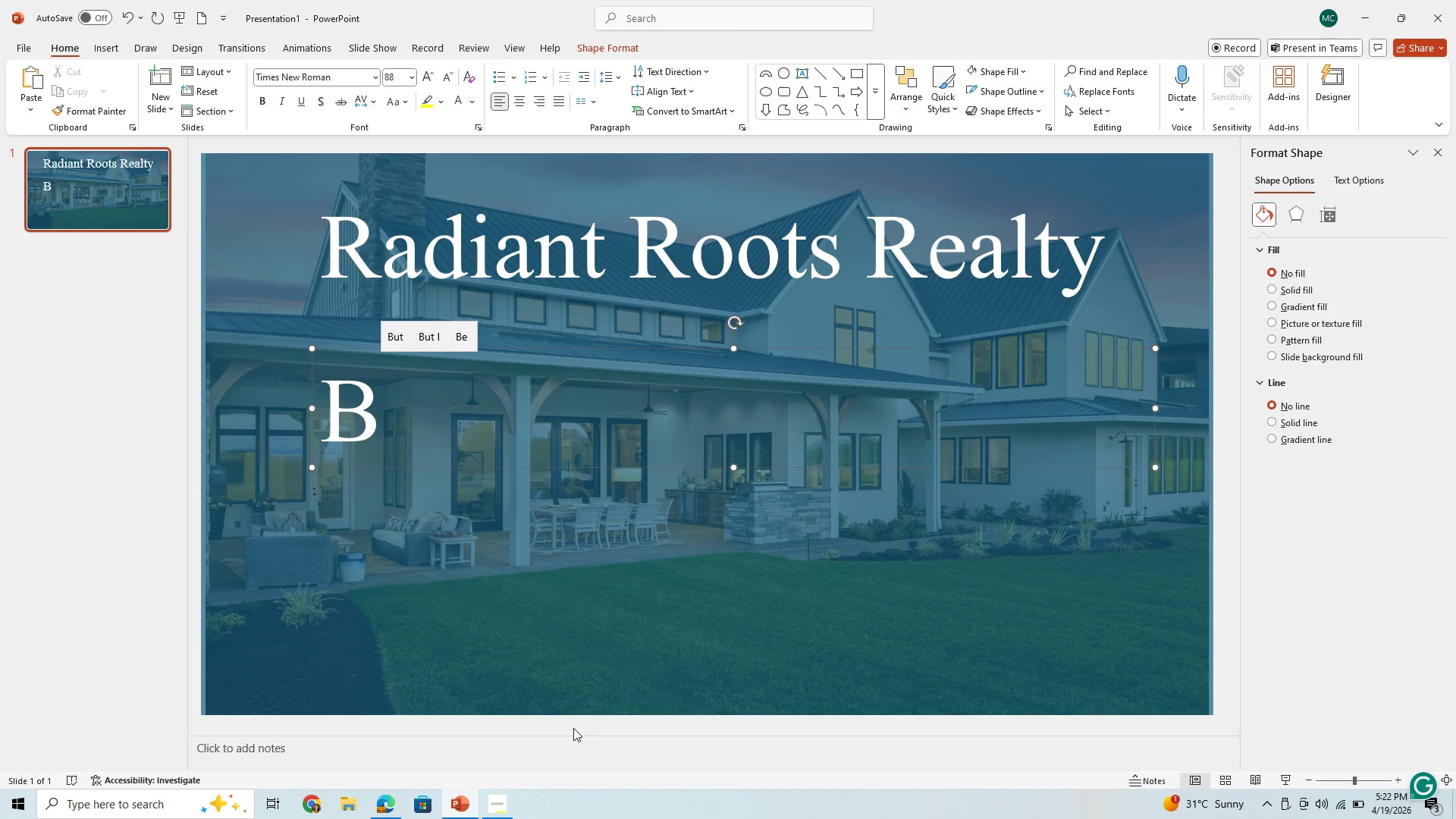 
left_click([499, 804])